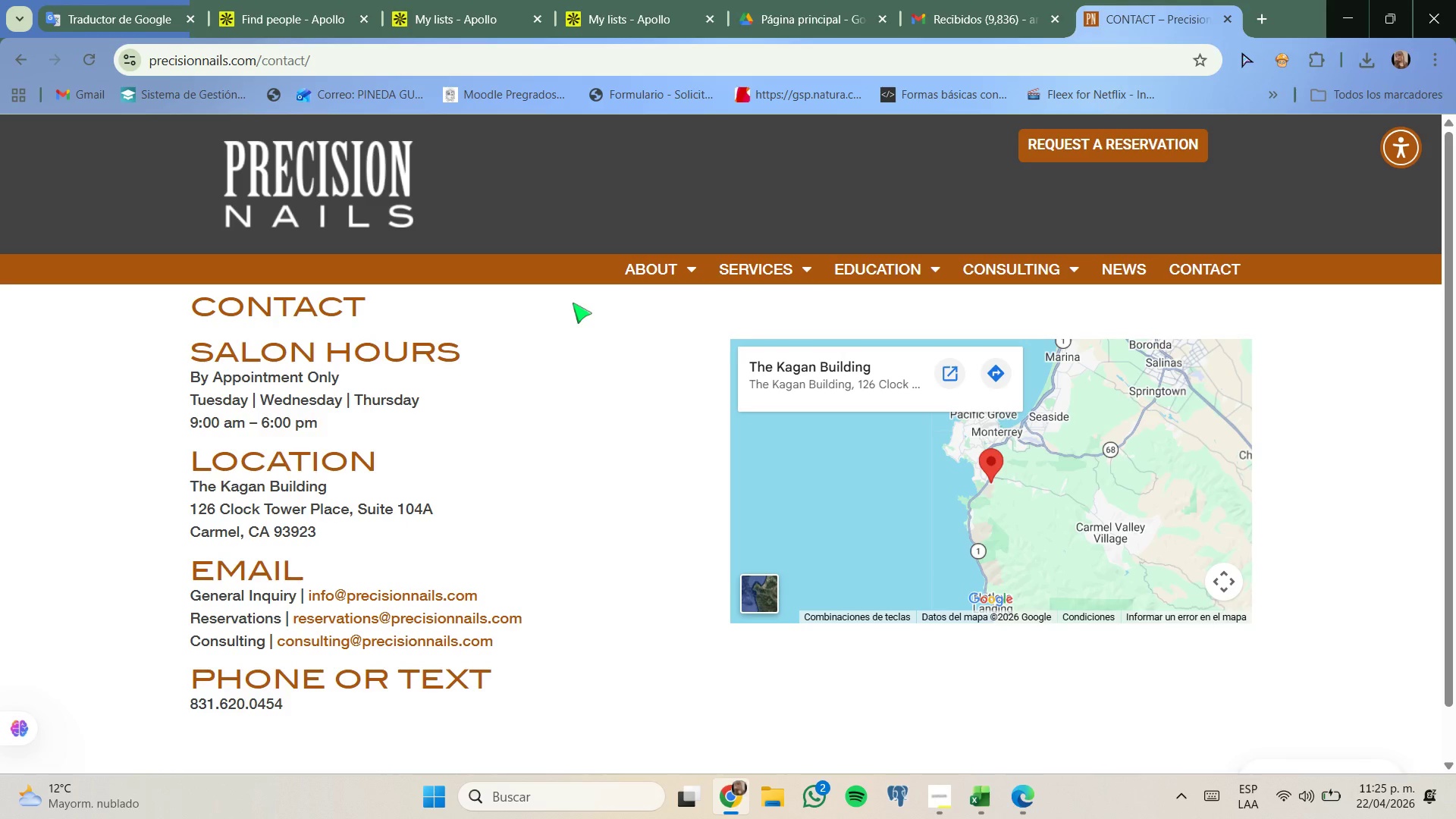 
wait(9.49)
 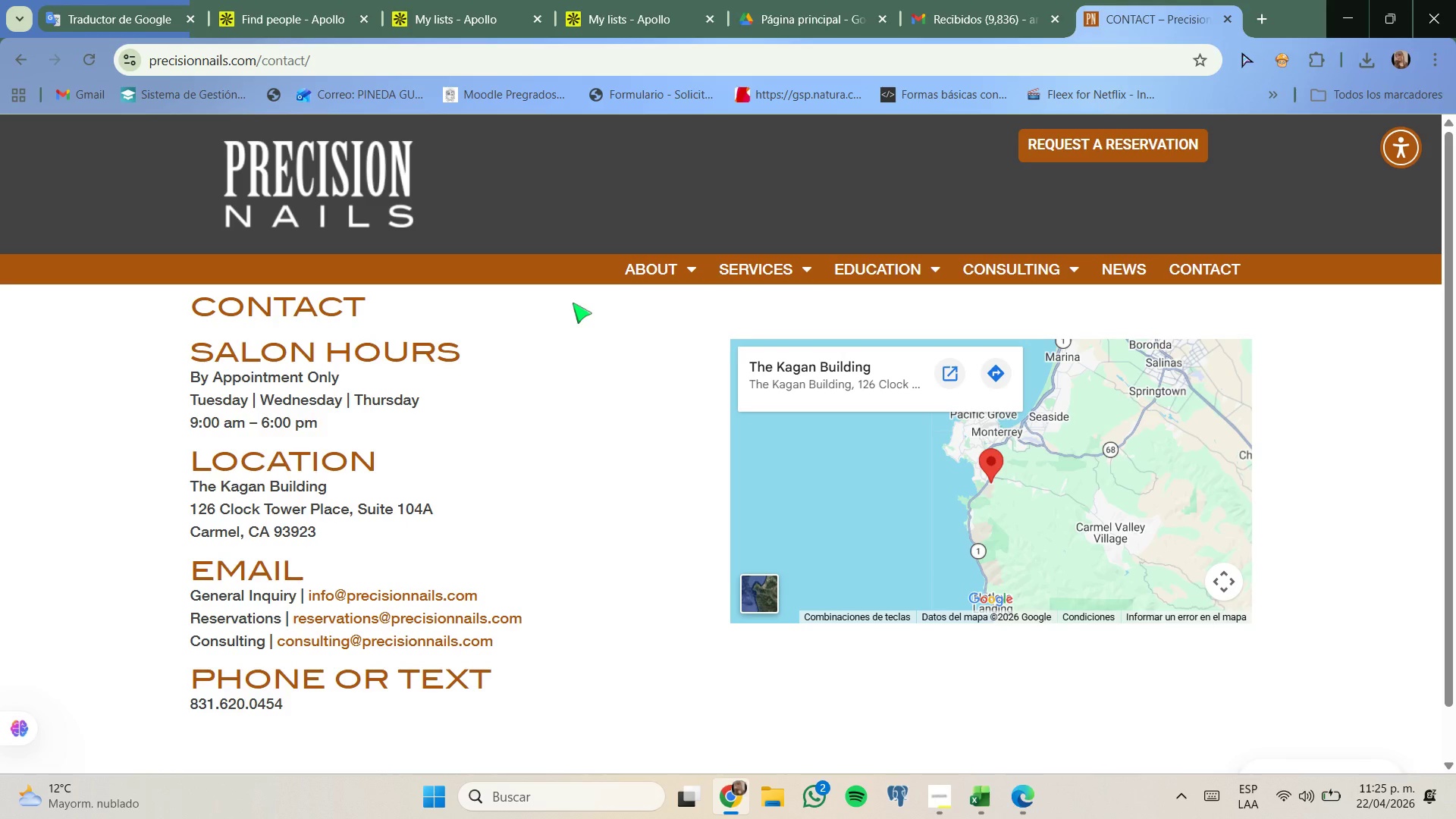 
mouse_move([874, 260])
 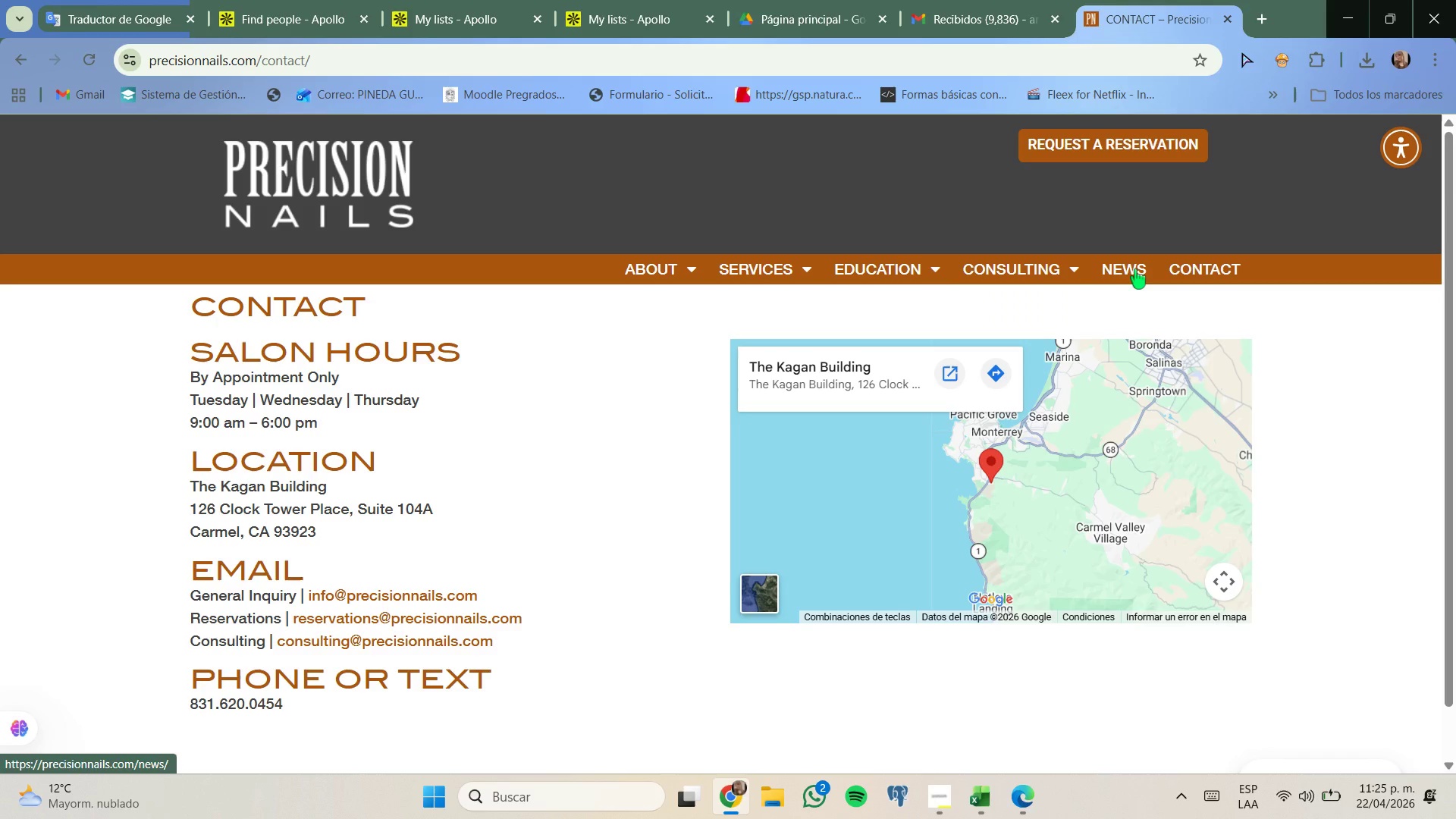 
mouse_move([736, 272])
 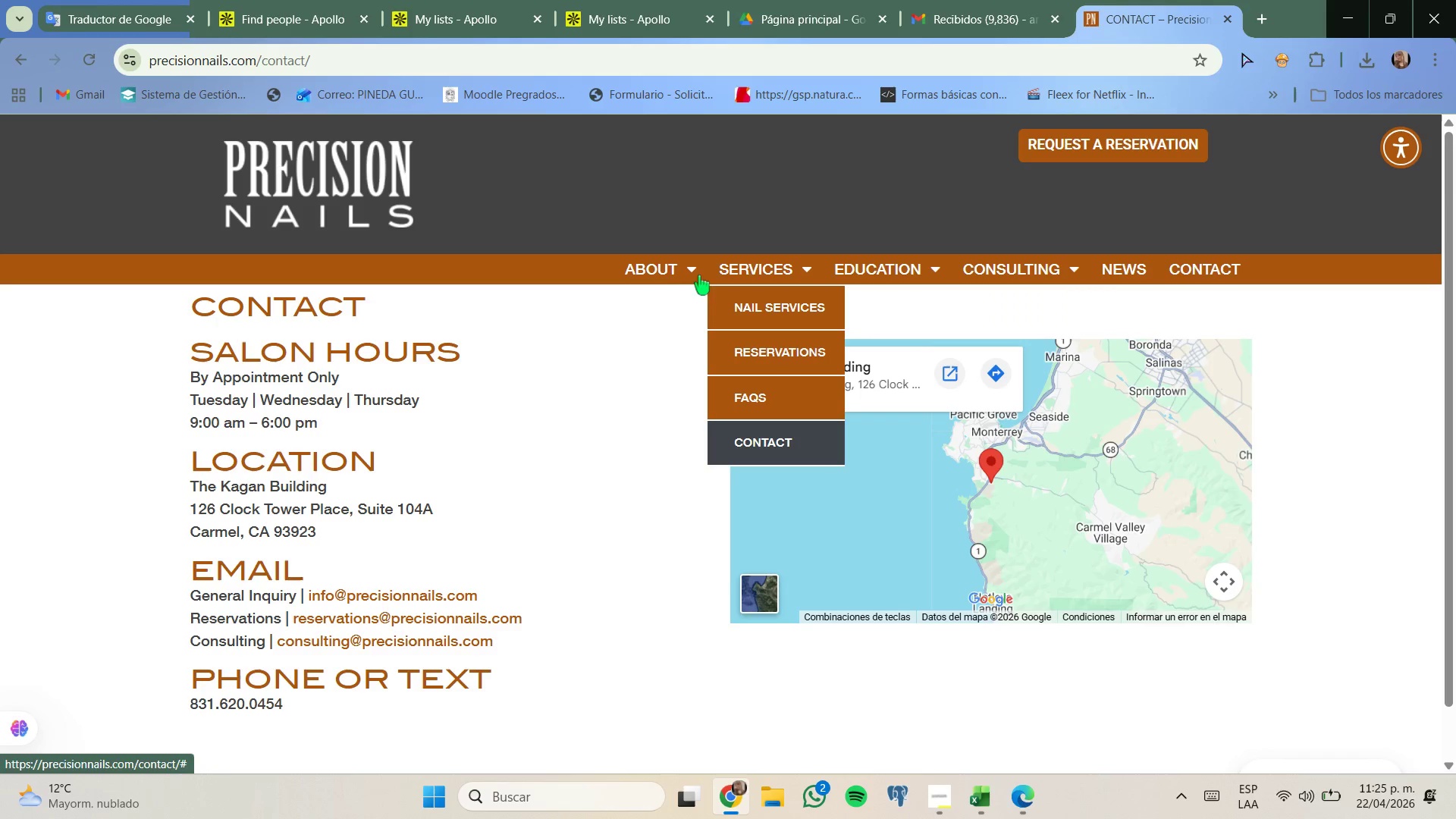 
mouse_move([704, 270])
 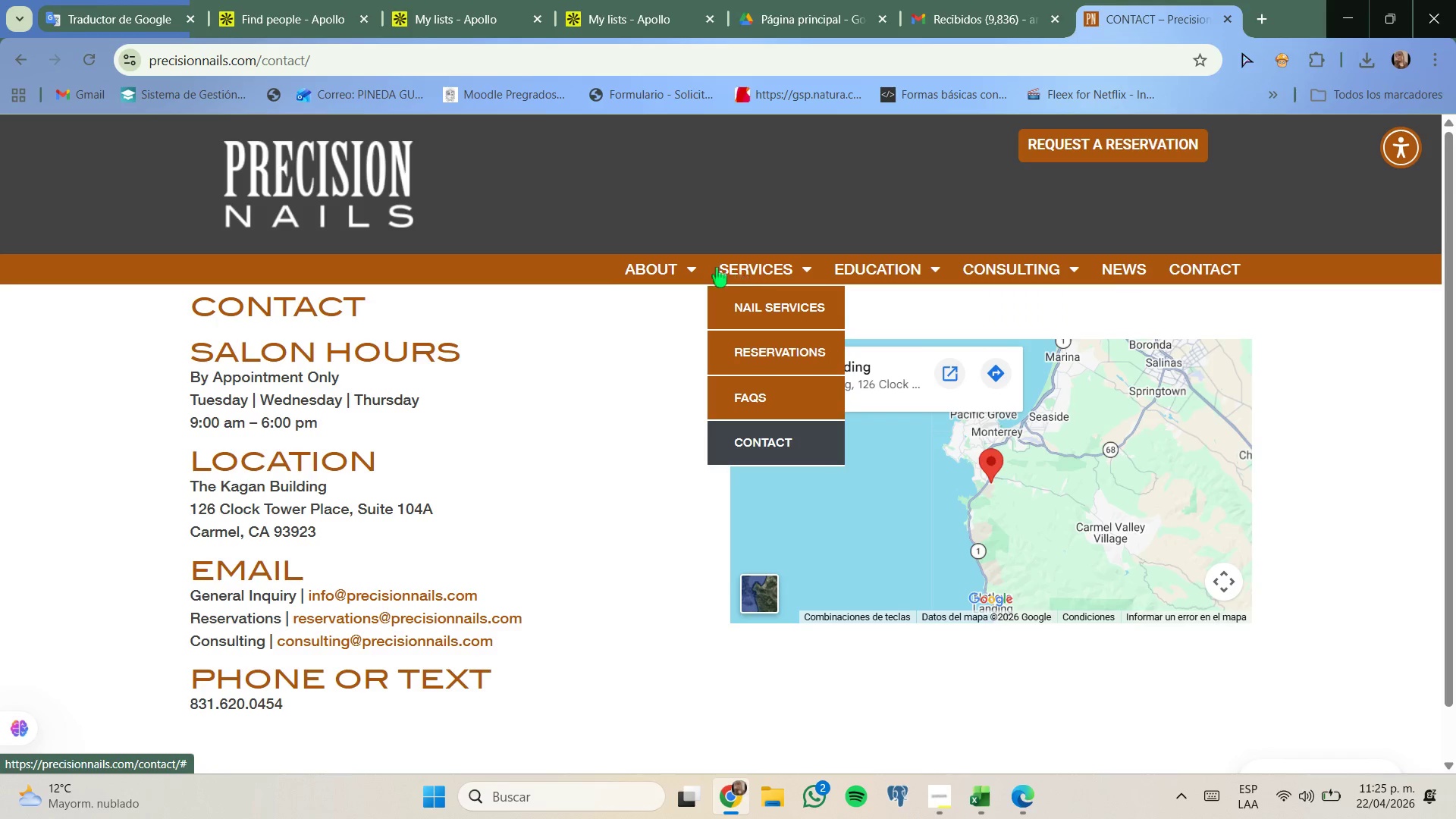 
mouse_move([652, 287])
 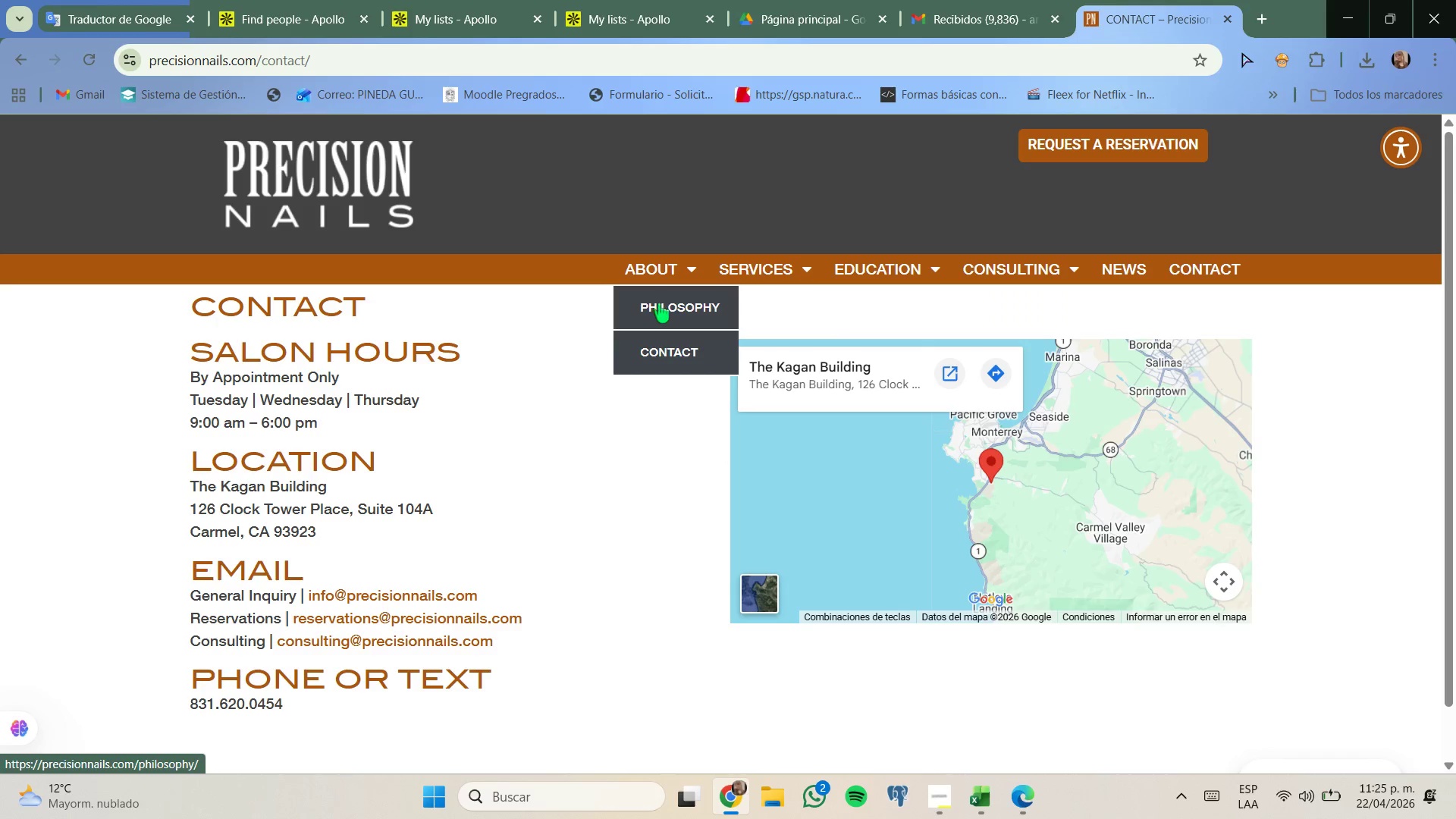 
left_click([663, 308])
 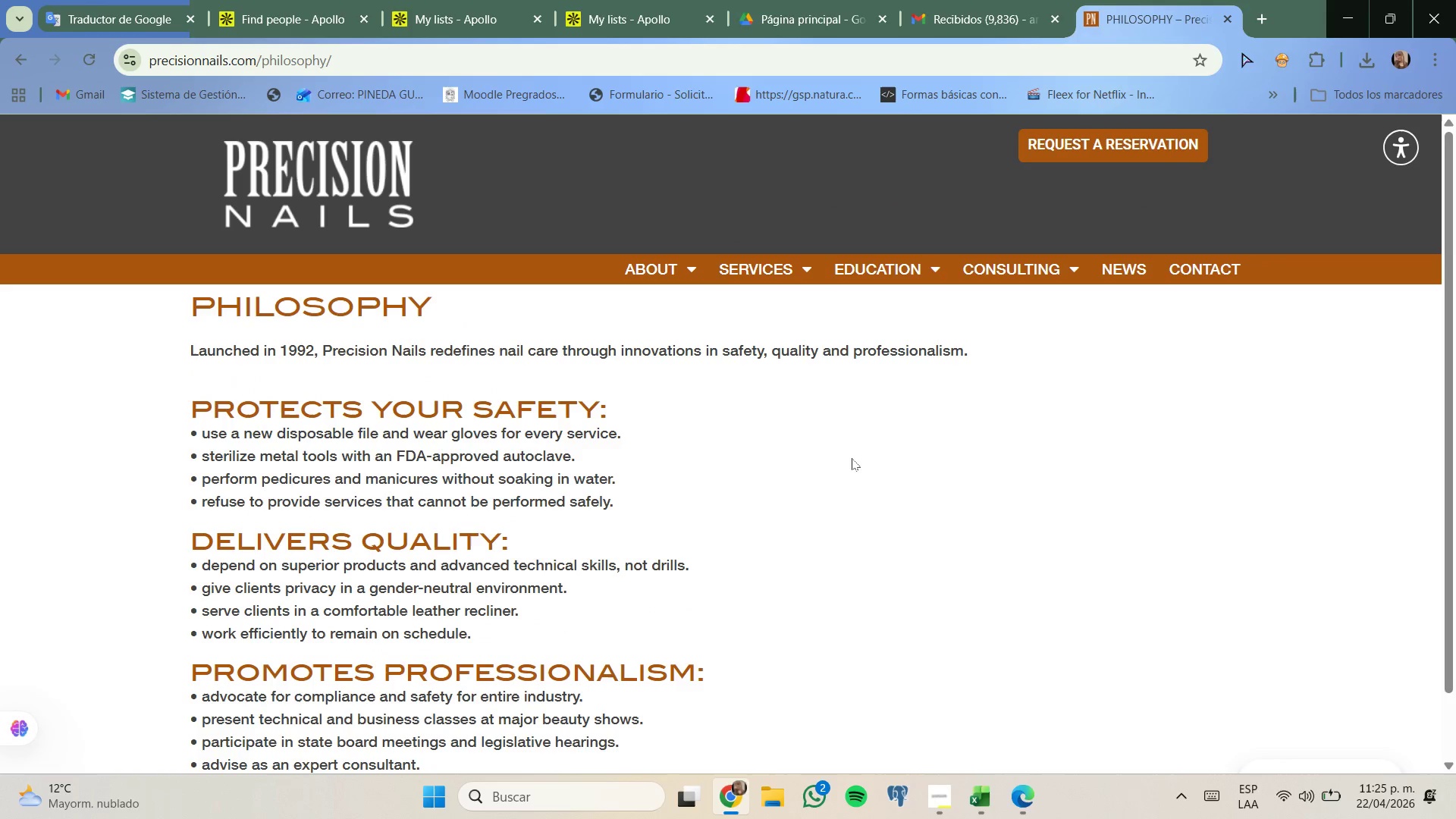 
left_click([1111, 143])
 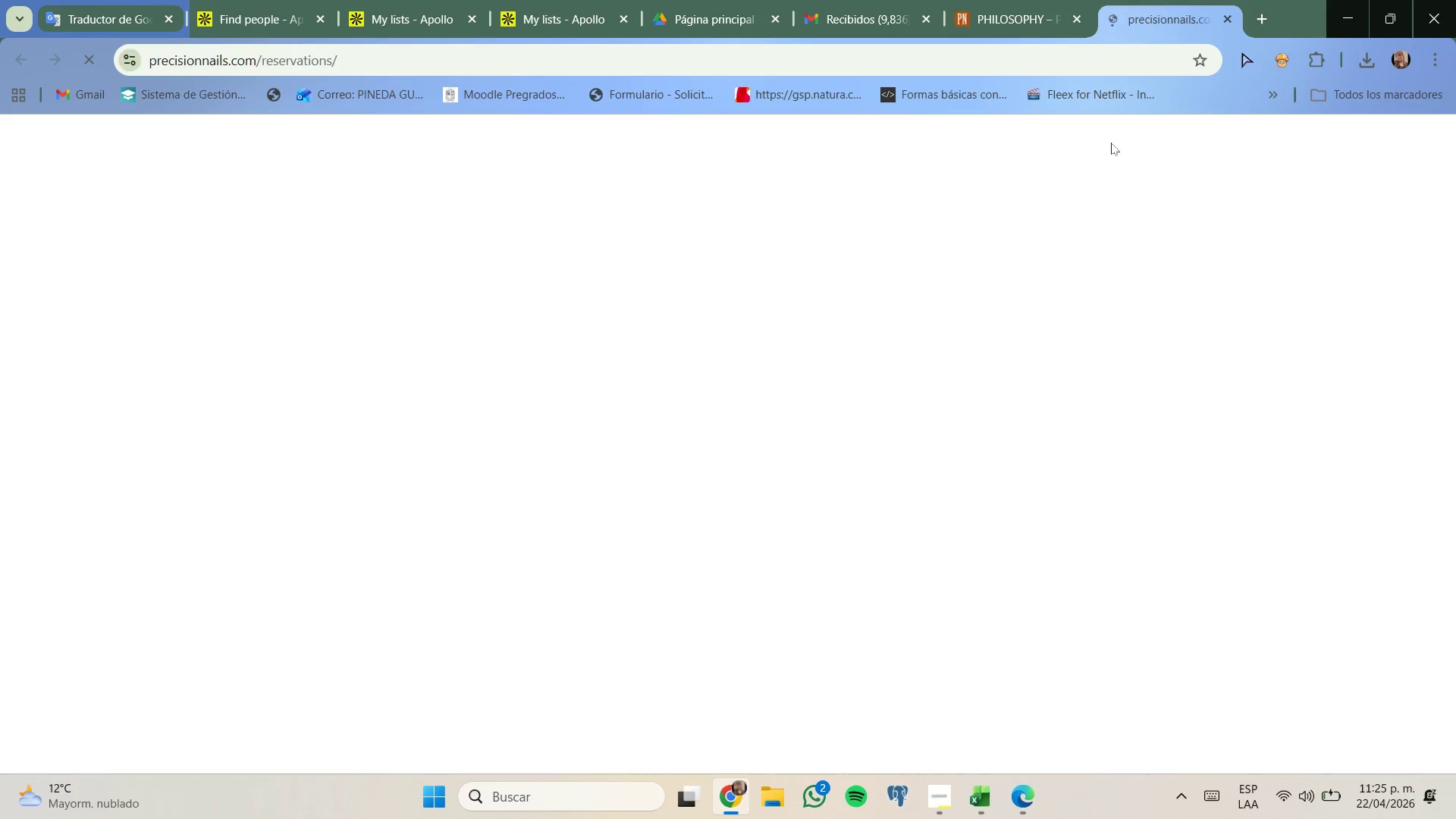 
mouse_move([1009, 16])
 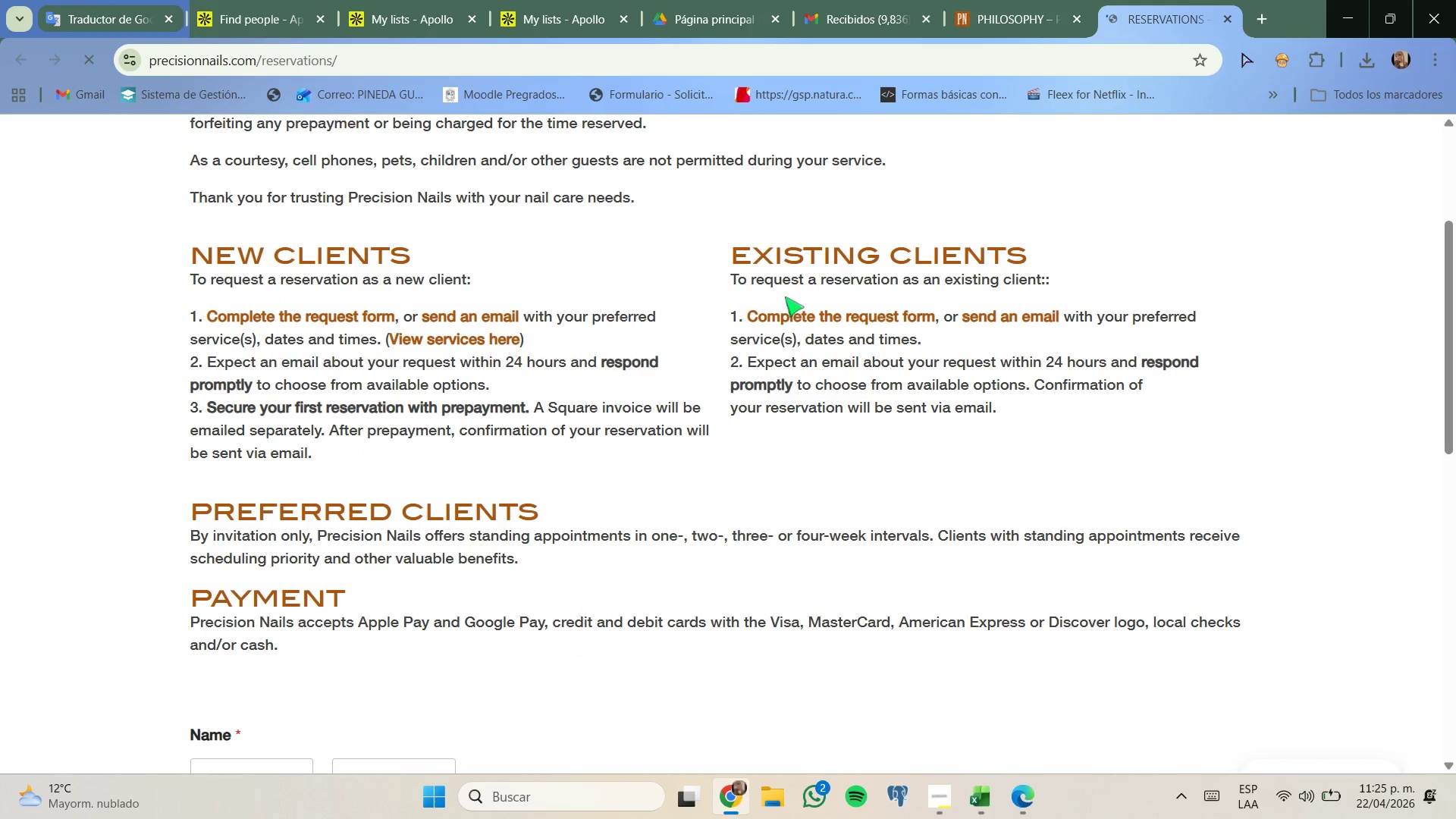 
left_click([981, 0])
 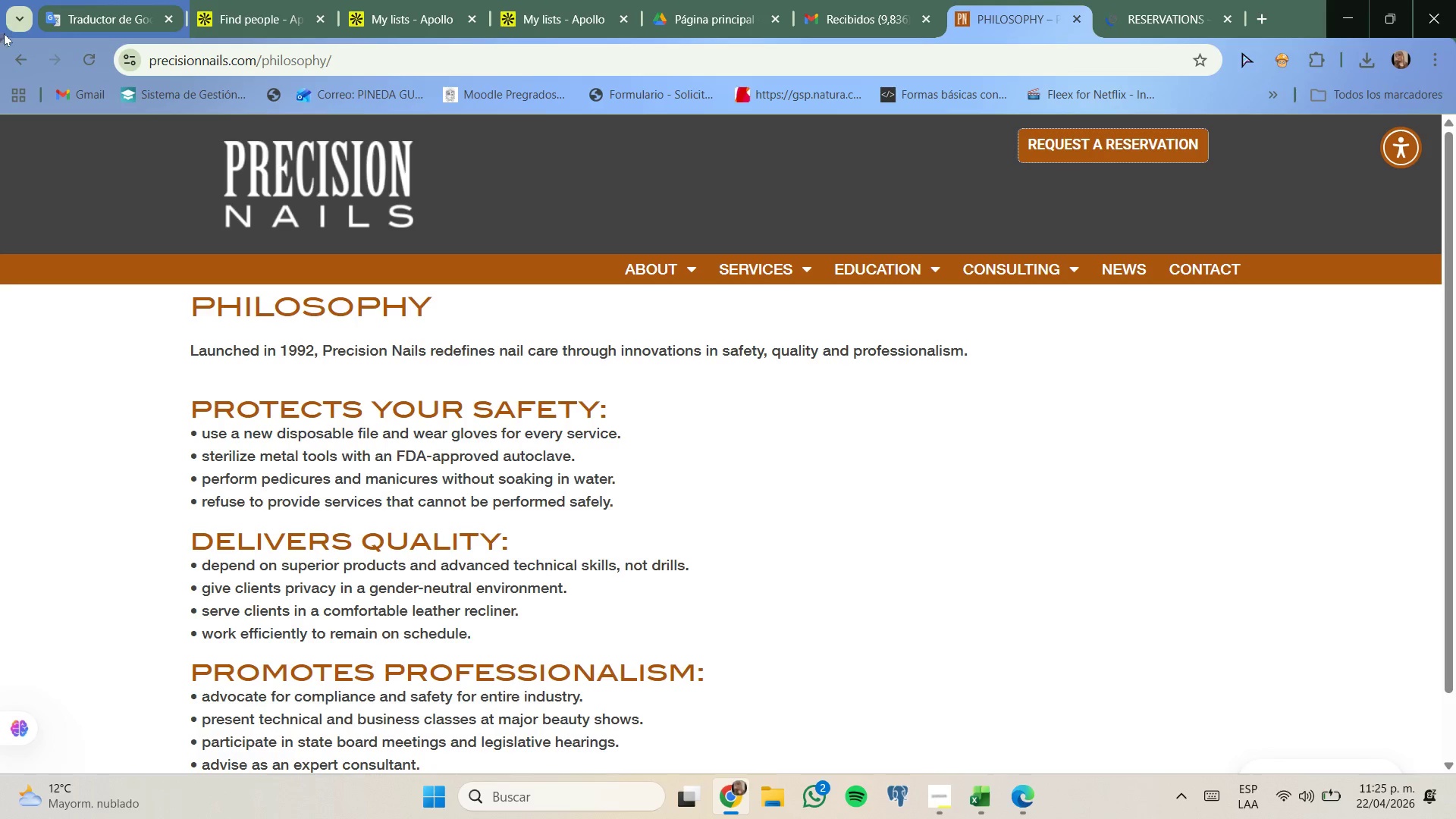 
left_click([33, 61])
 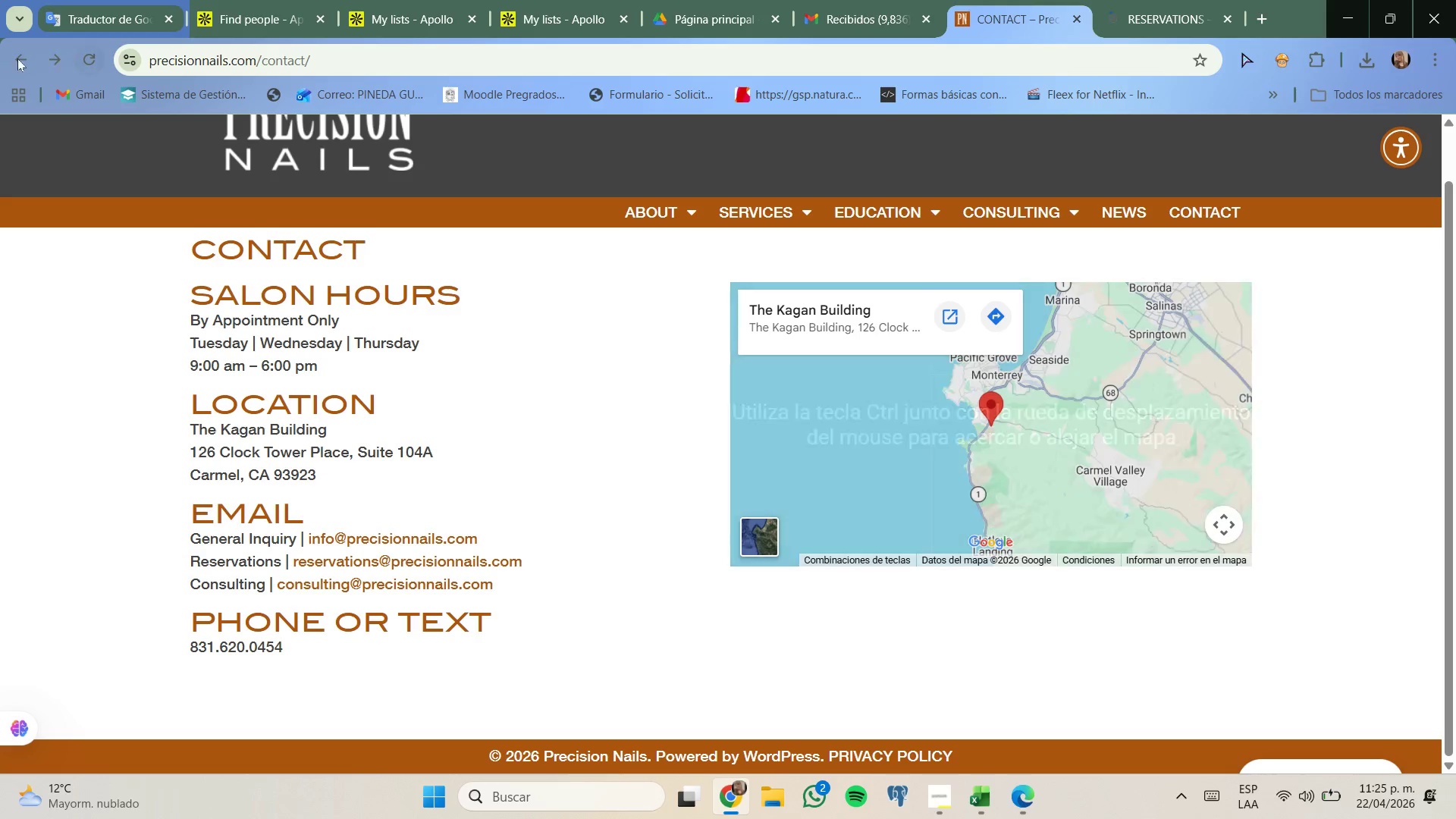 
left_click([9, 58])
 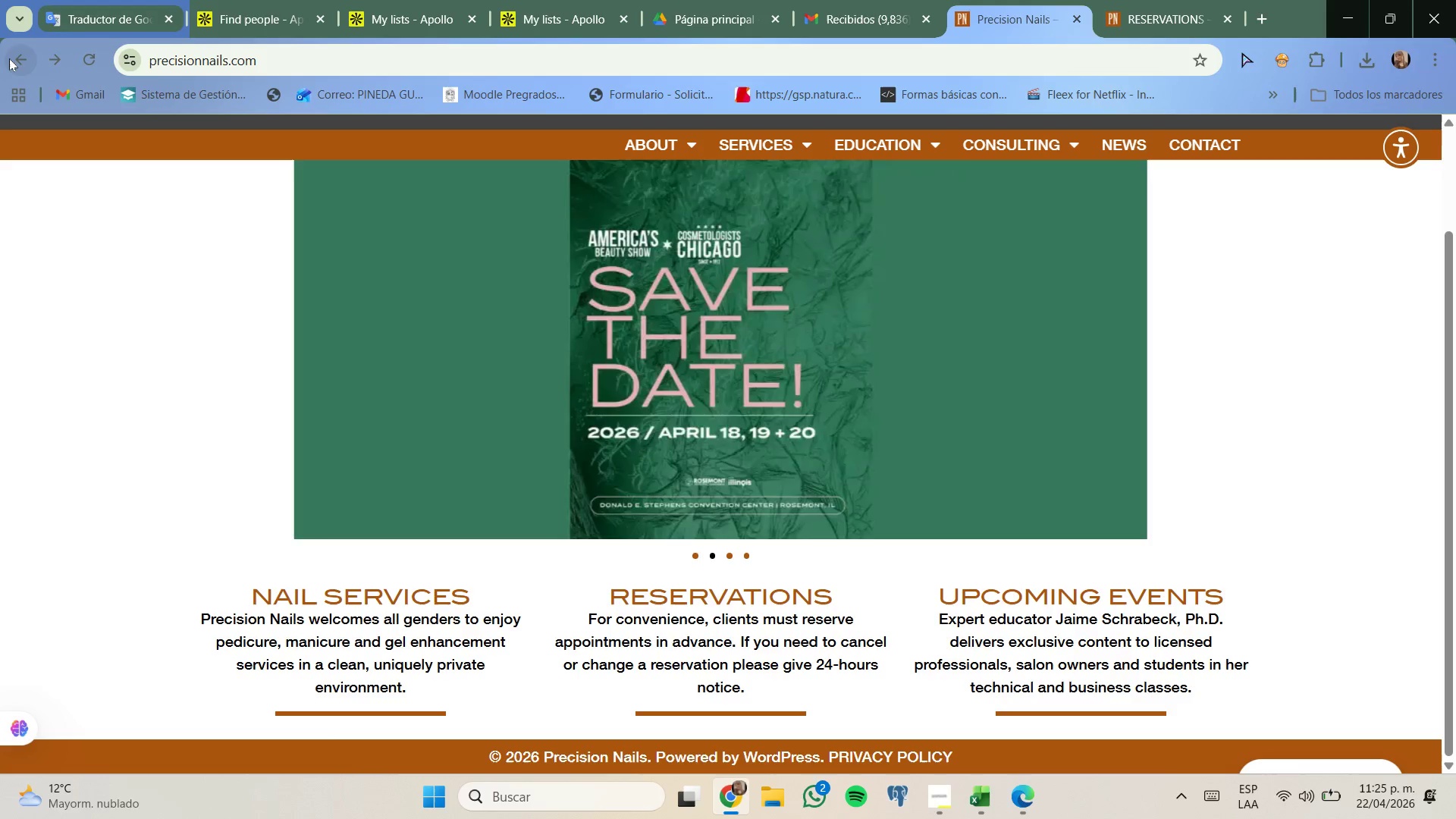 
left_click([9, 58])
 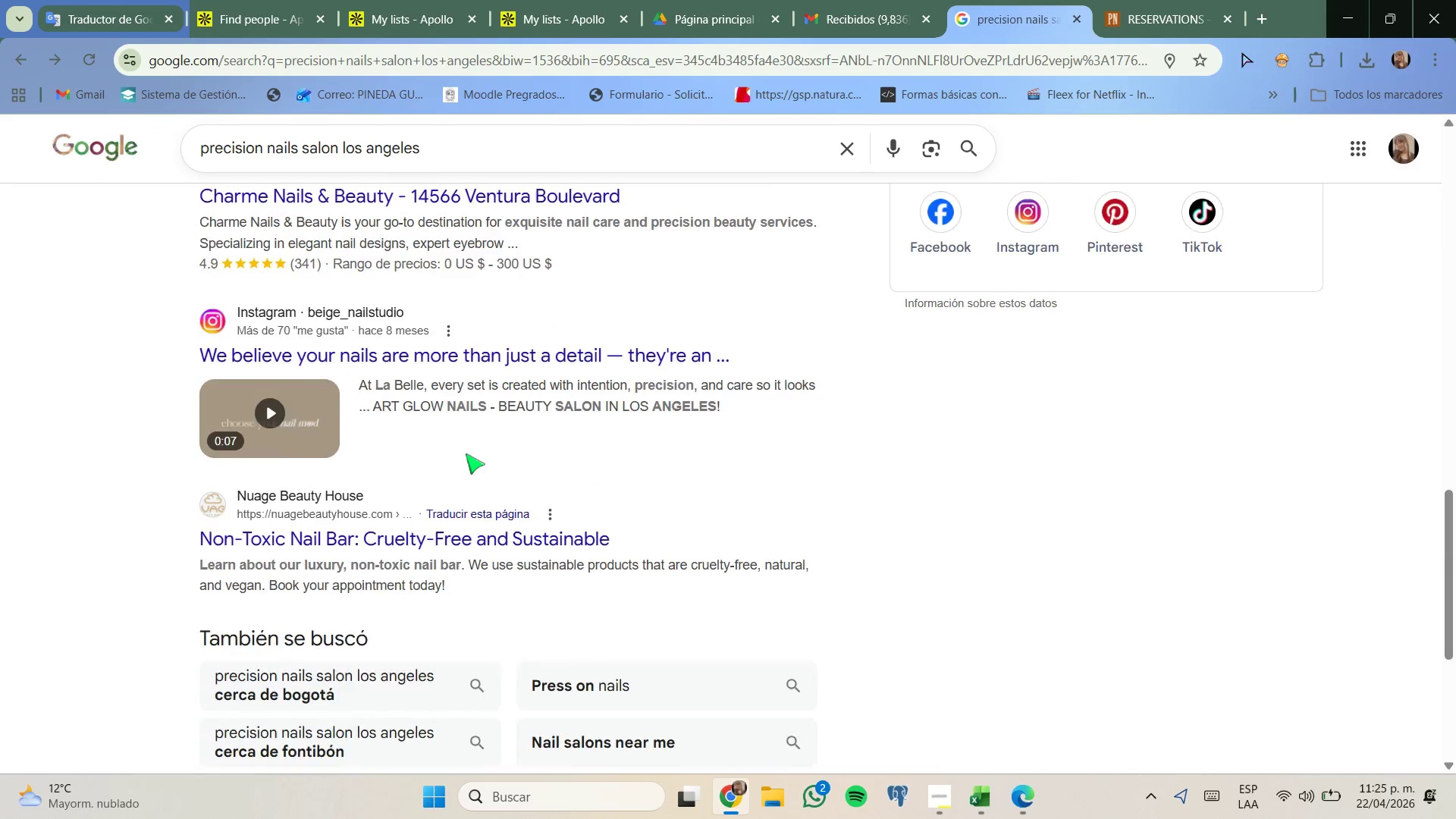 
wait(6.38)
 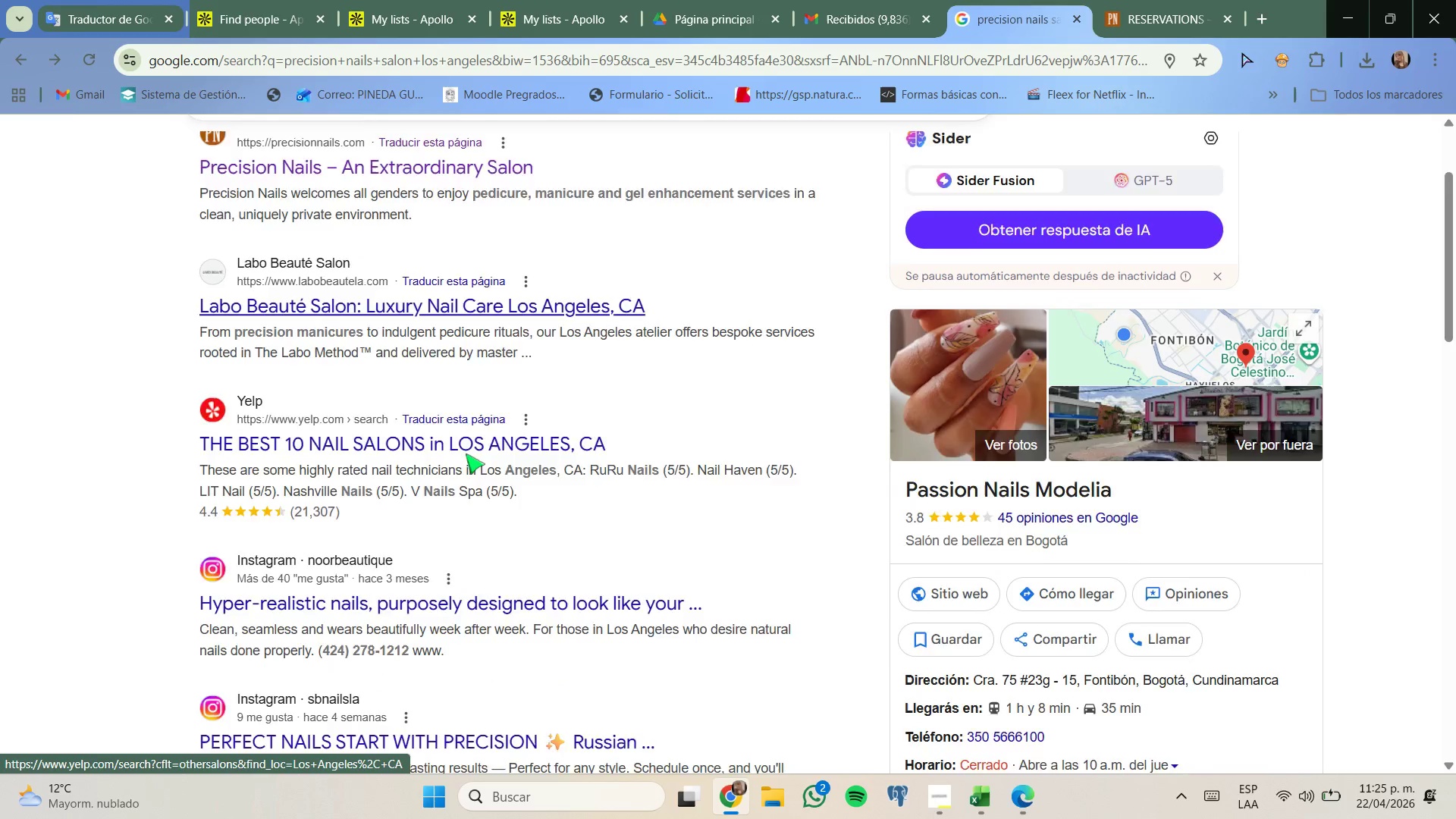 
left_click([495, 152])
 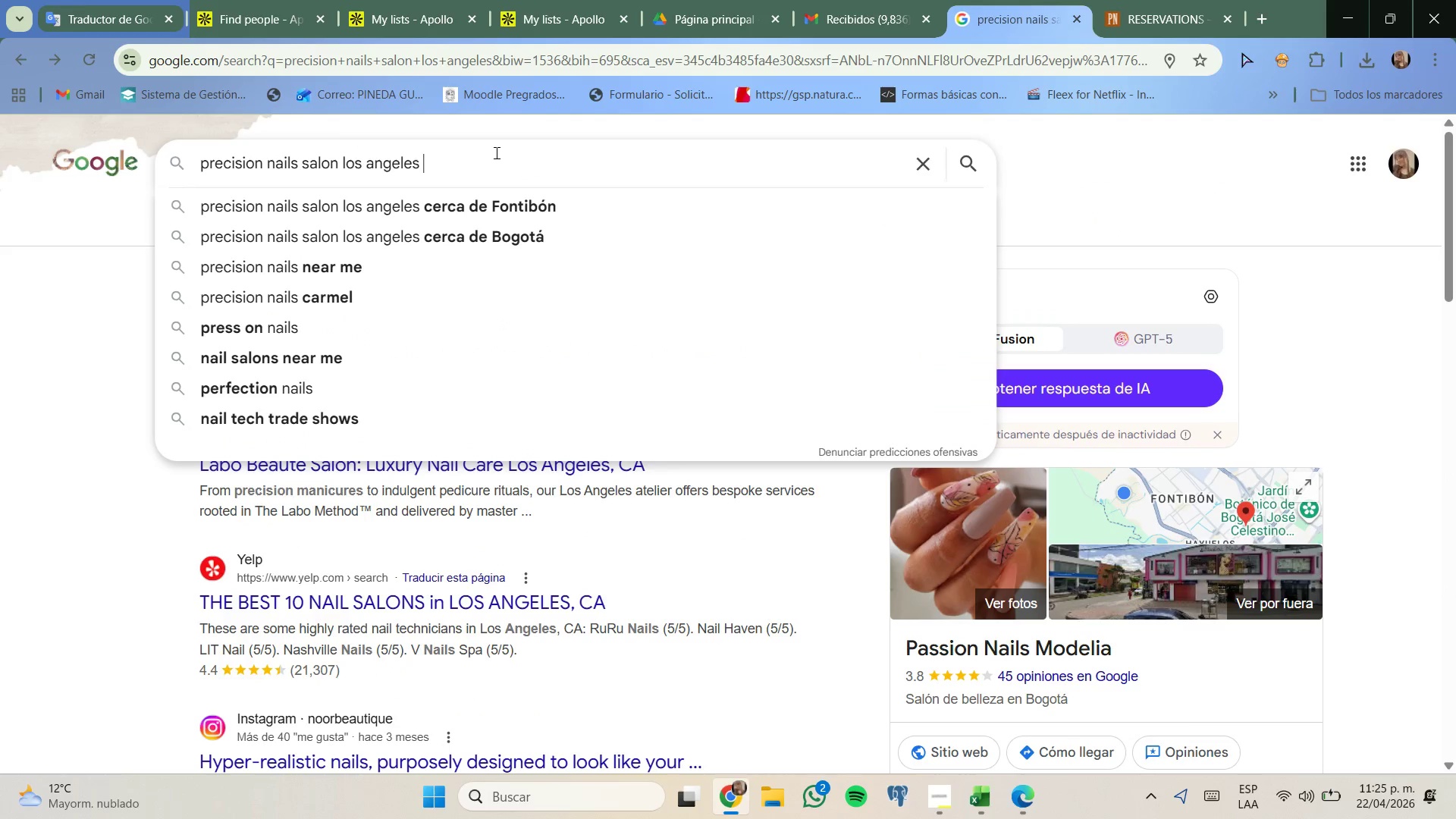 
type( lin)
 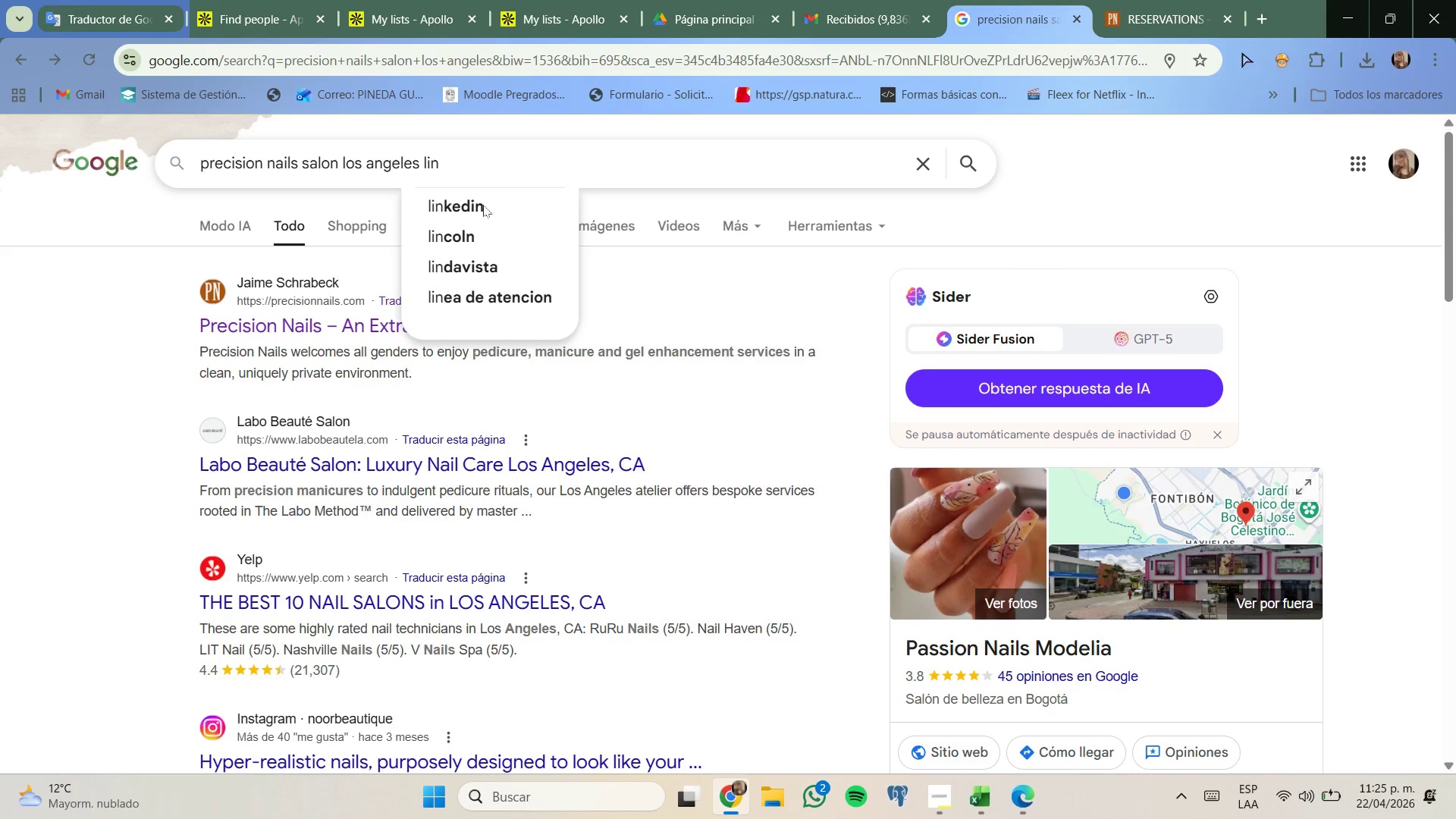 
left_click([483, 210])
 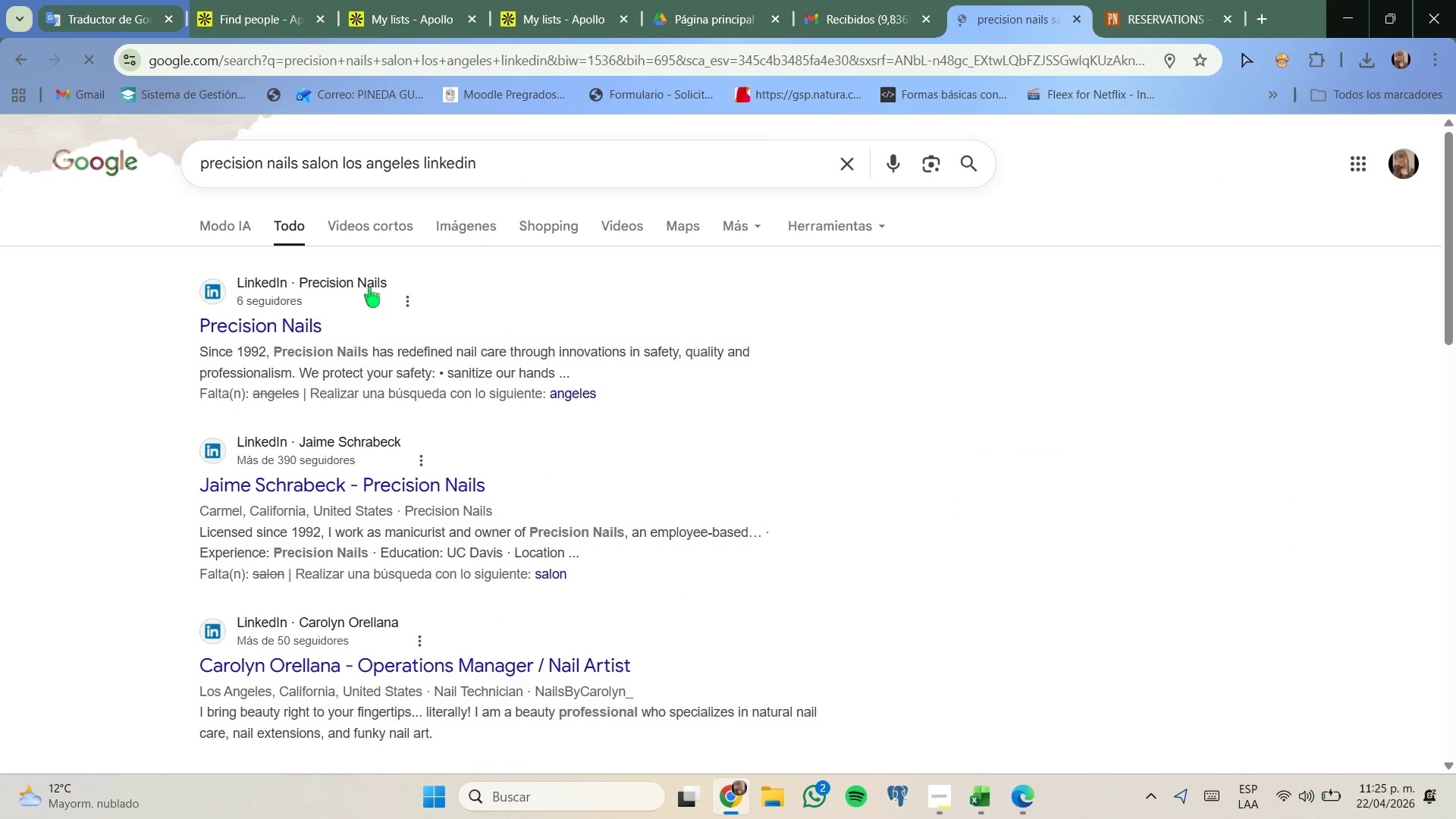 
left_click([299, 322])
 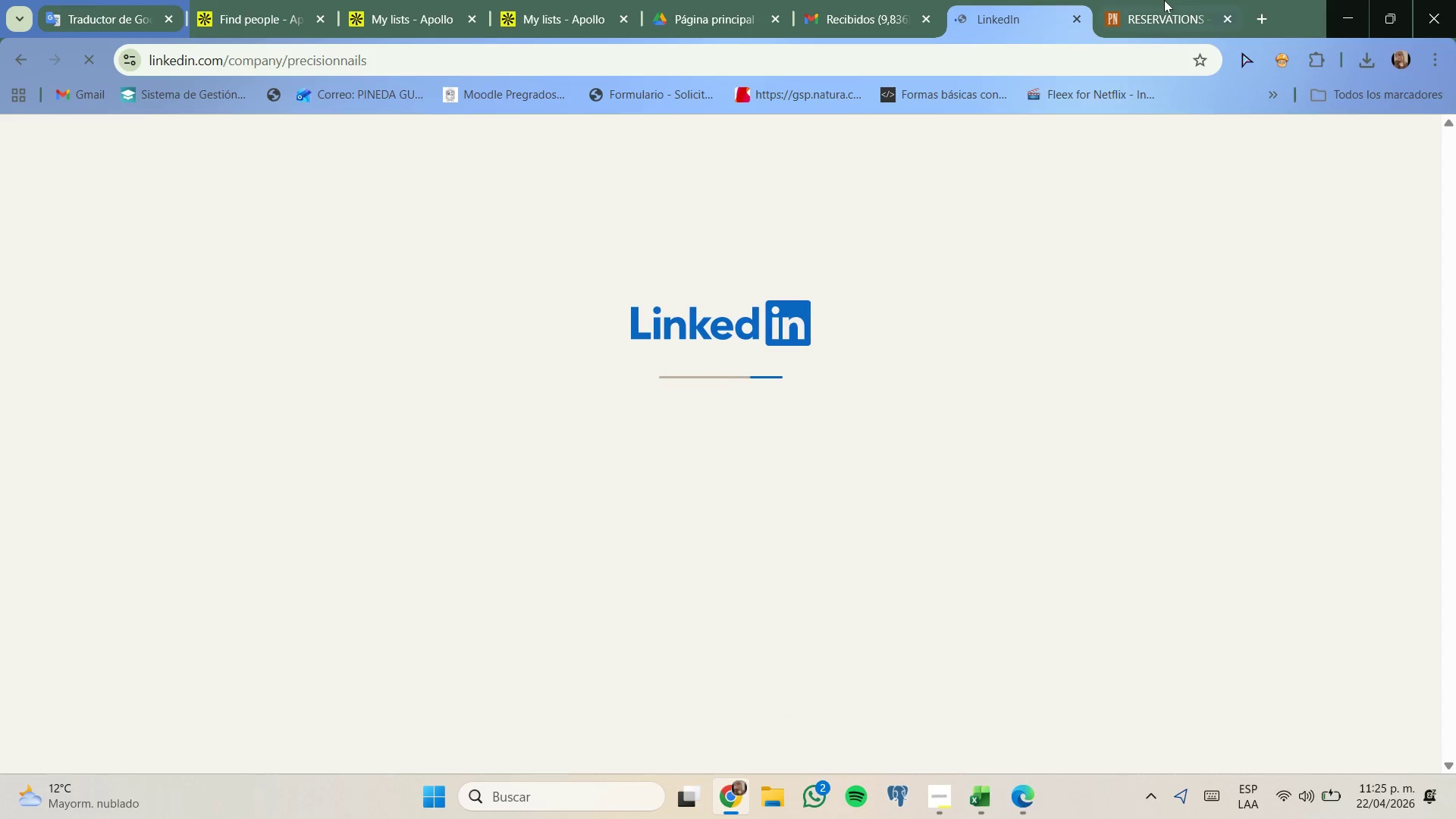 
left_click([1228, 17])
 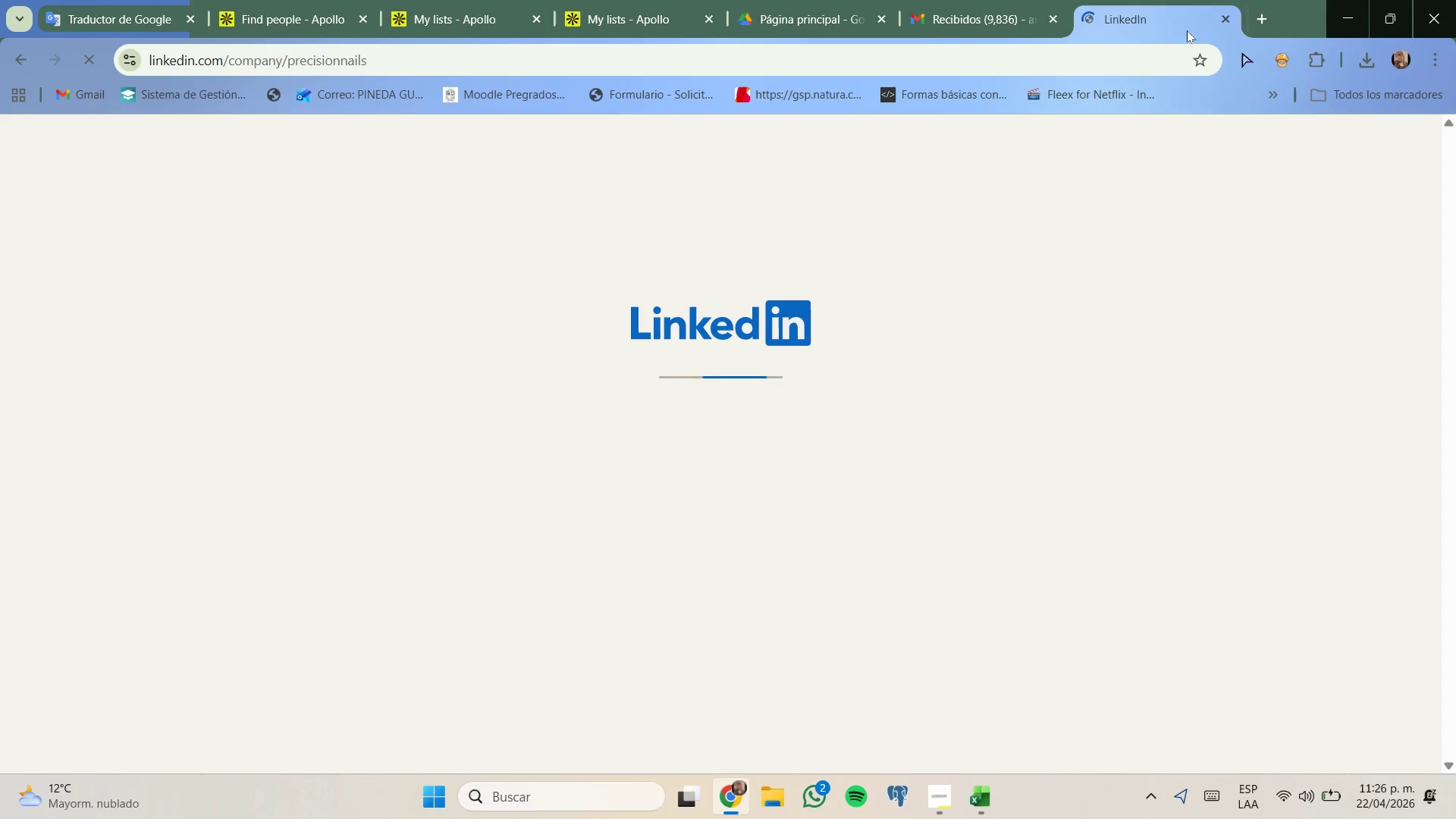 
mouse_move([864, 241])
 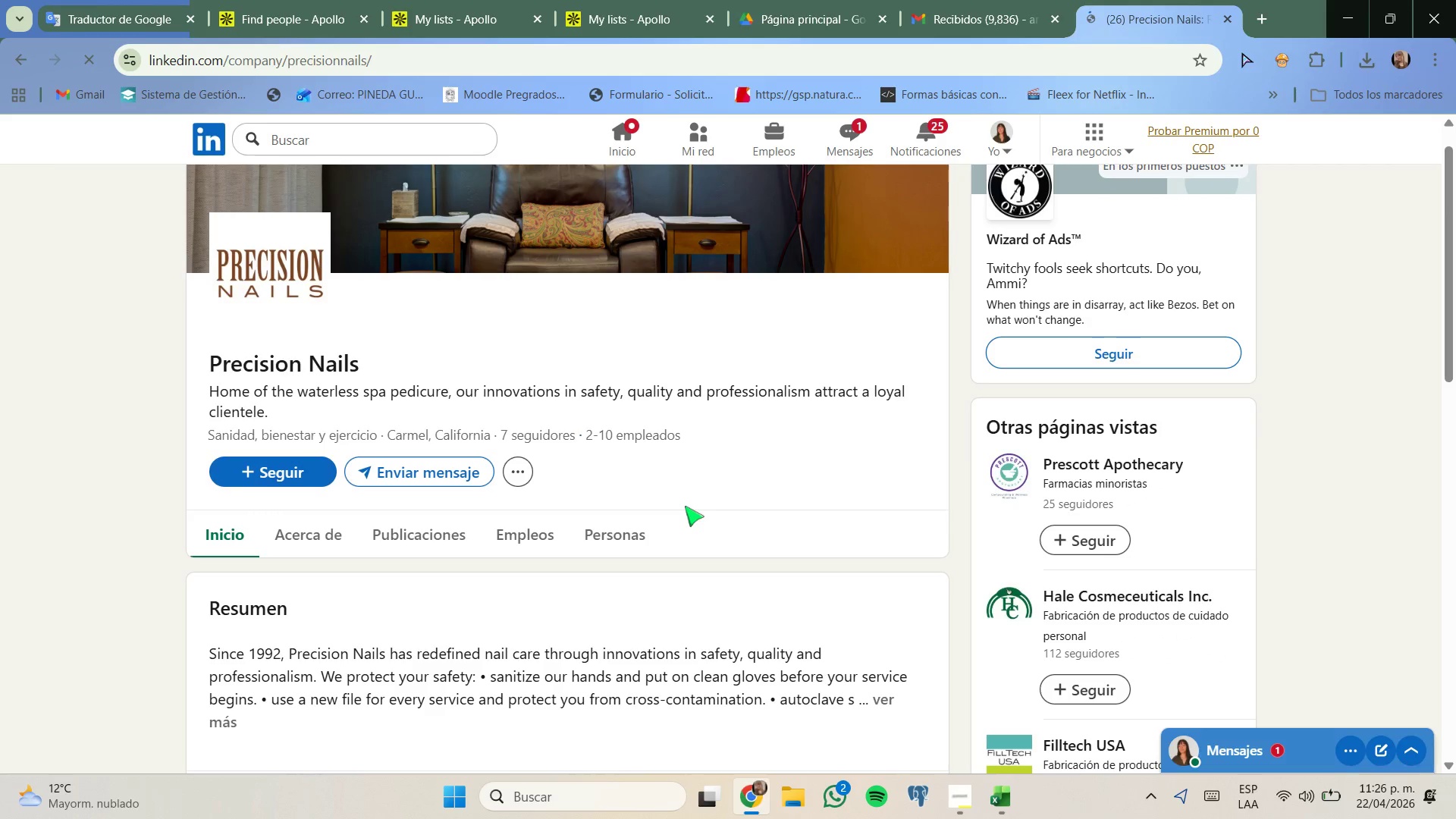 
wait(8.17)
 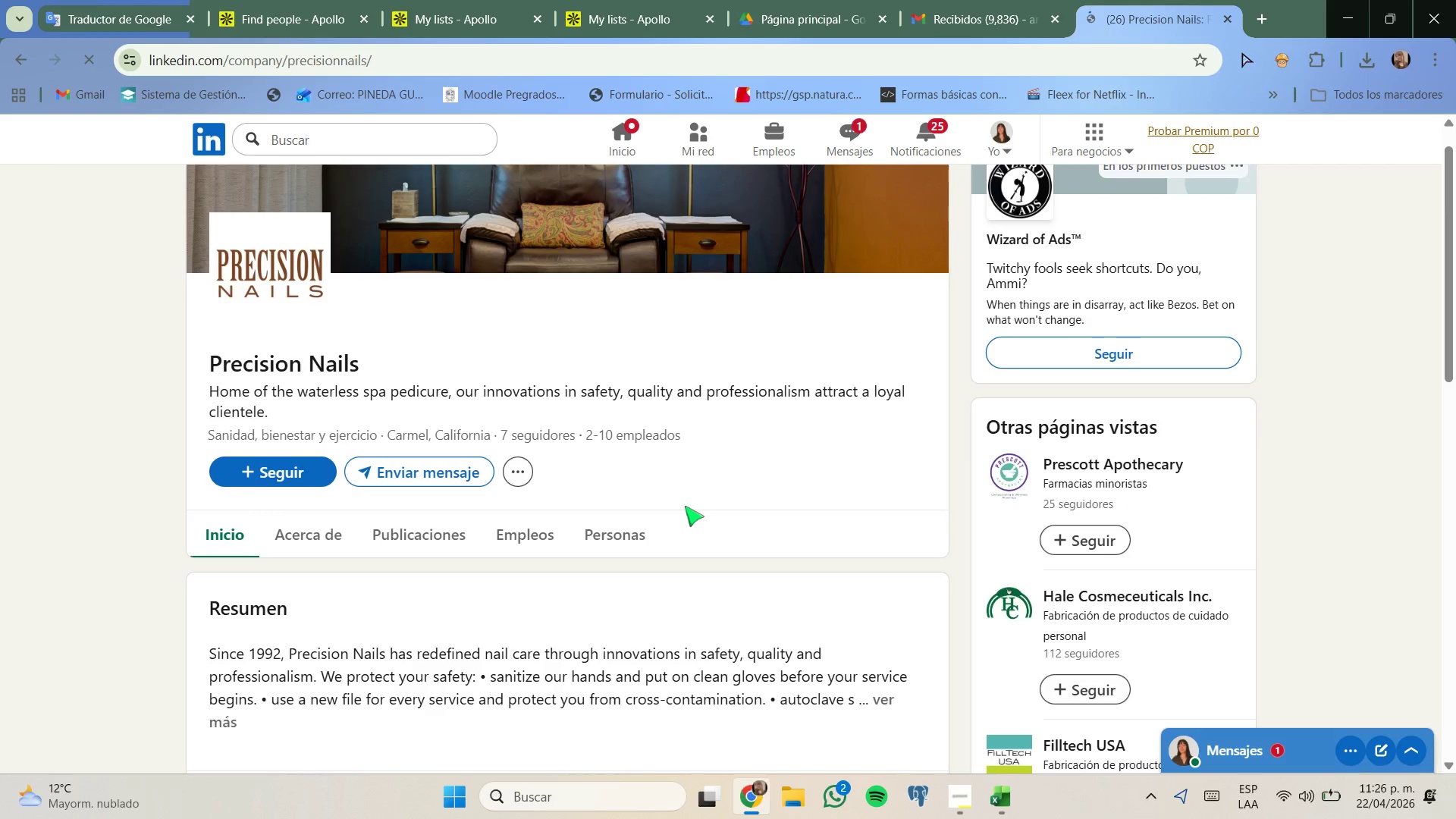 
left_click([744, 696])
 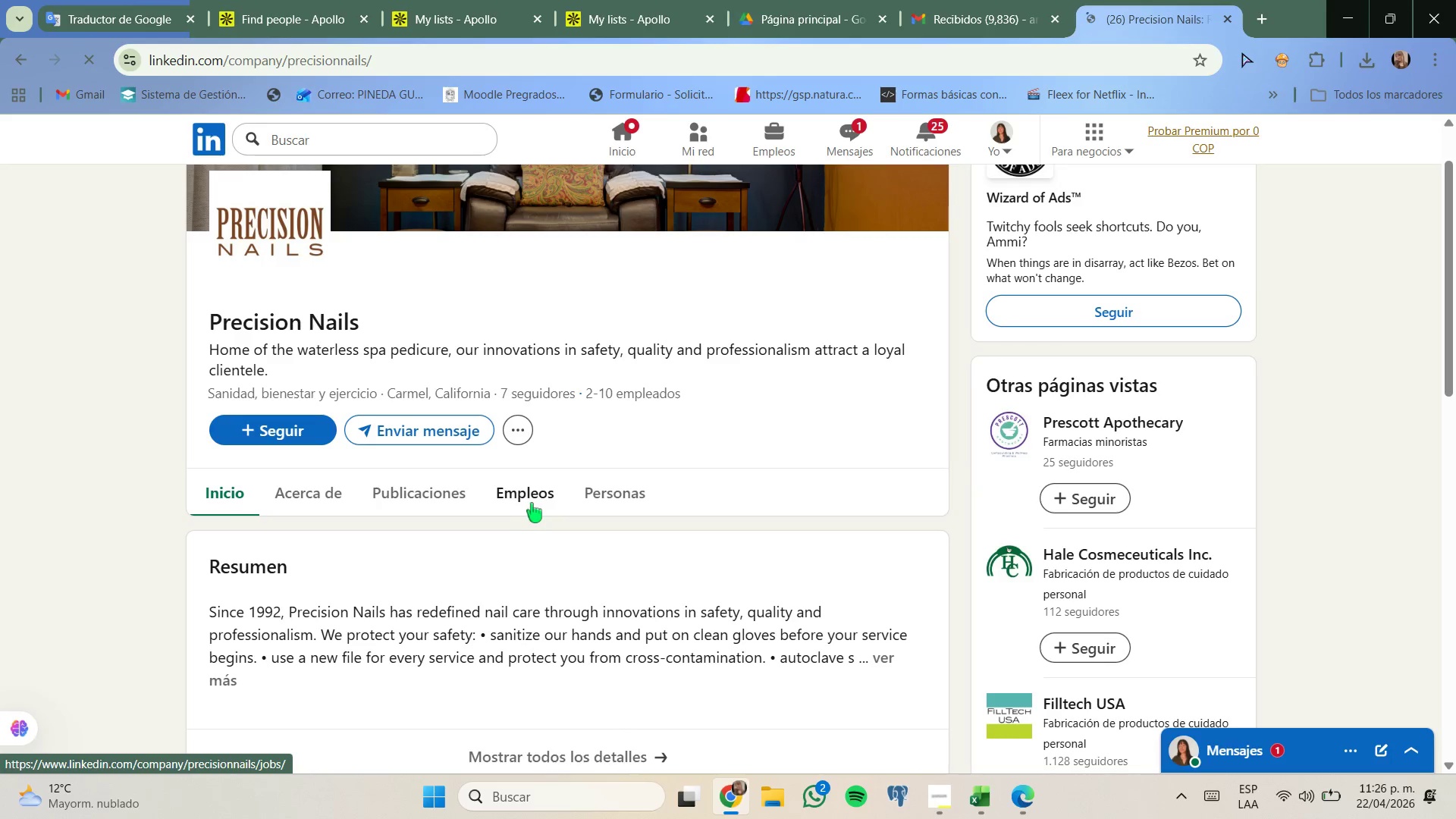 
left_click([613, 497])
 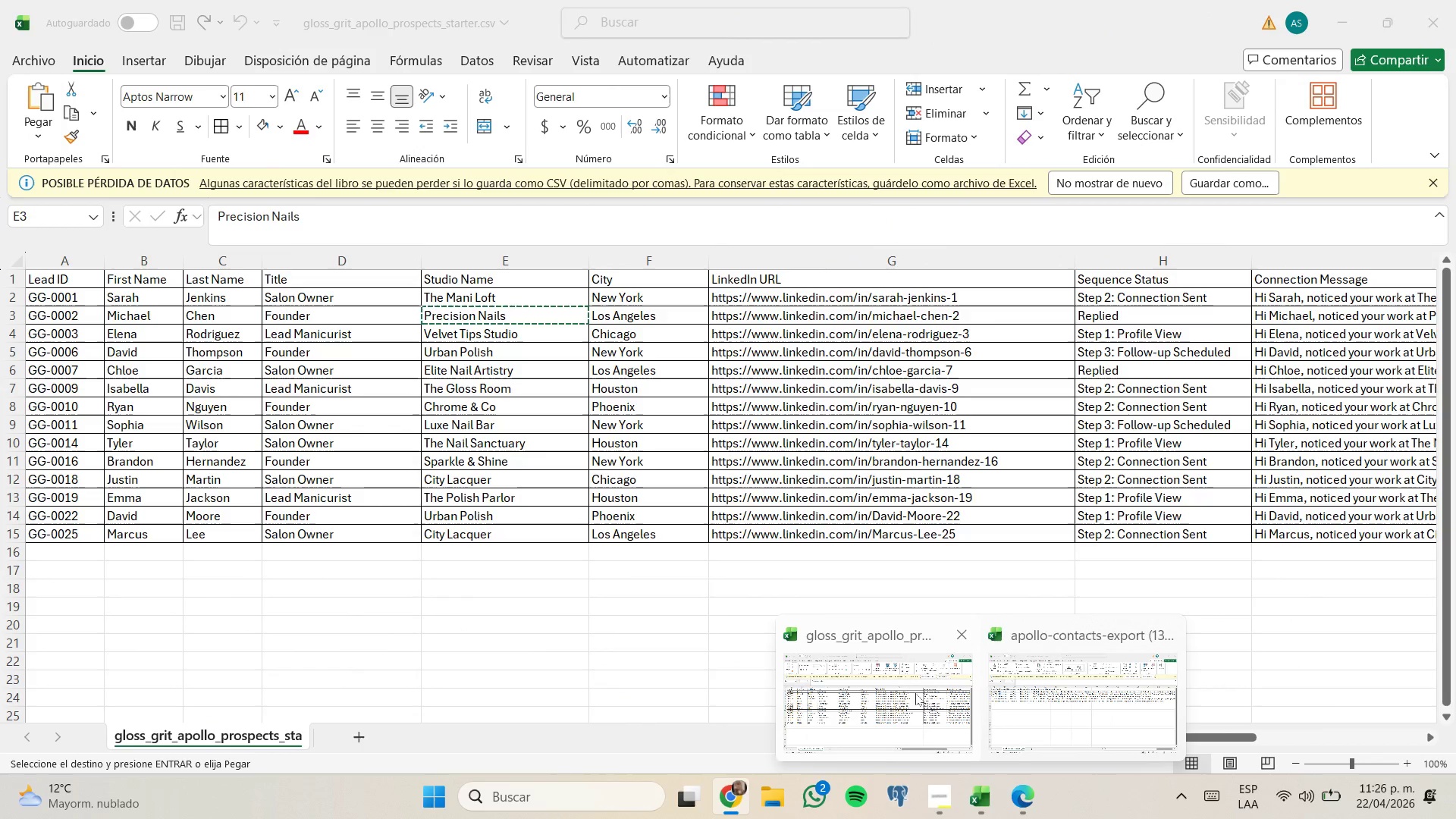 
wait(31.77)
 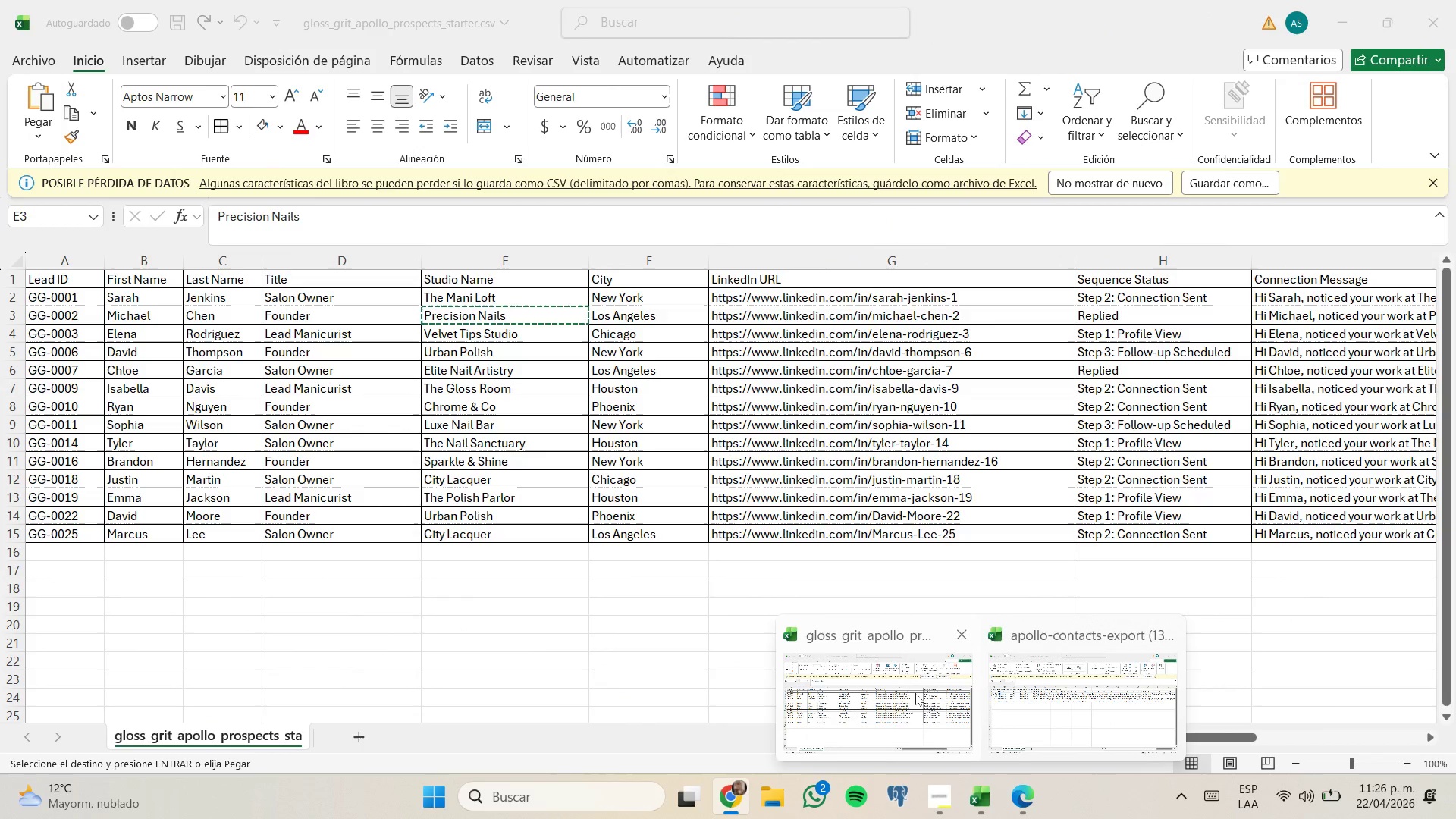 
left_click([537, 305])
 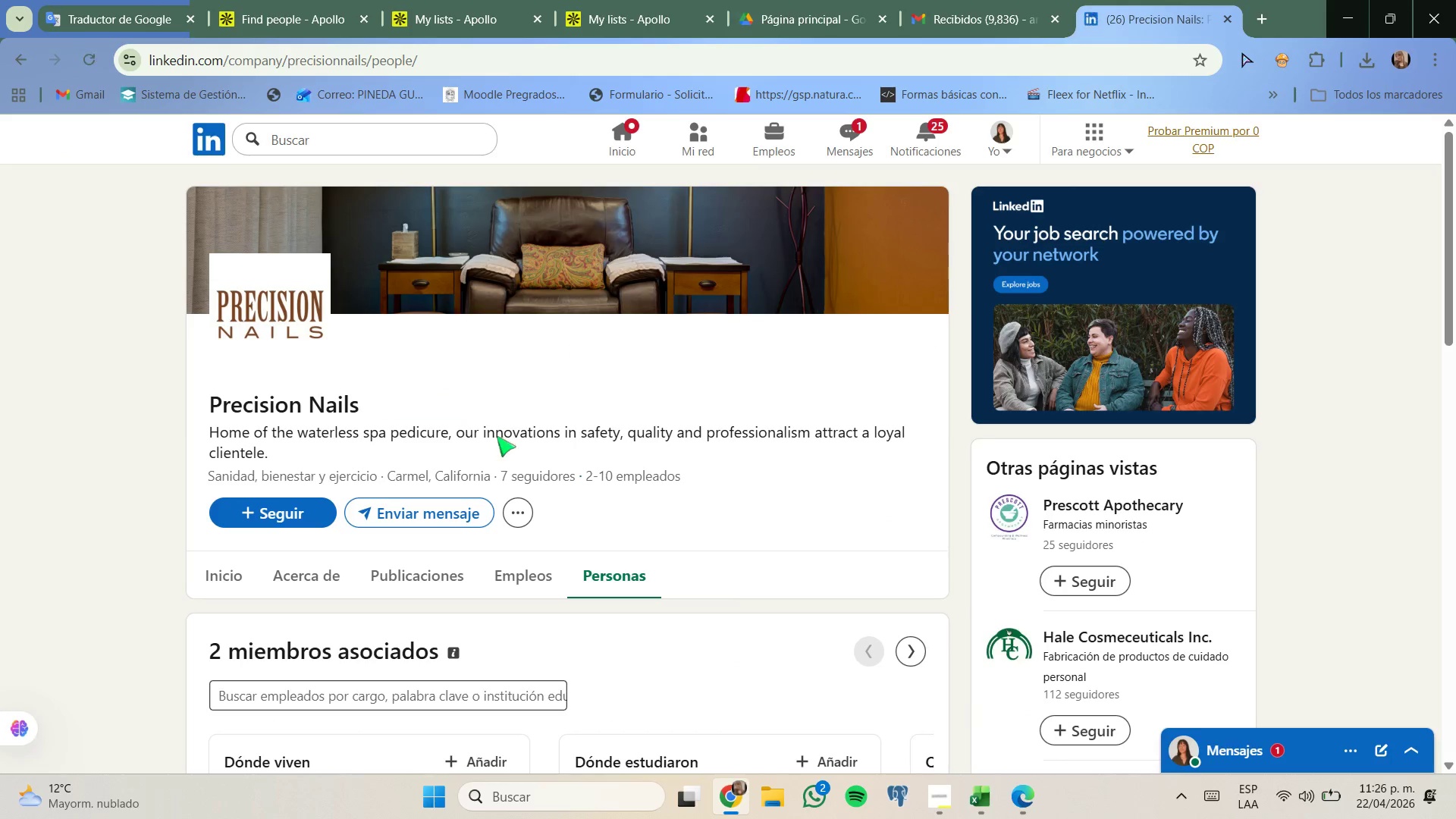 
left_click([511, 513])
 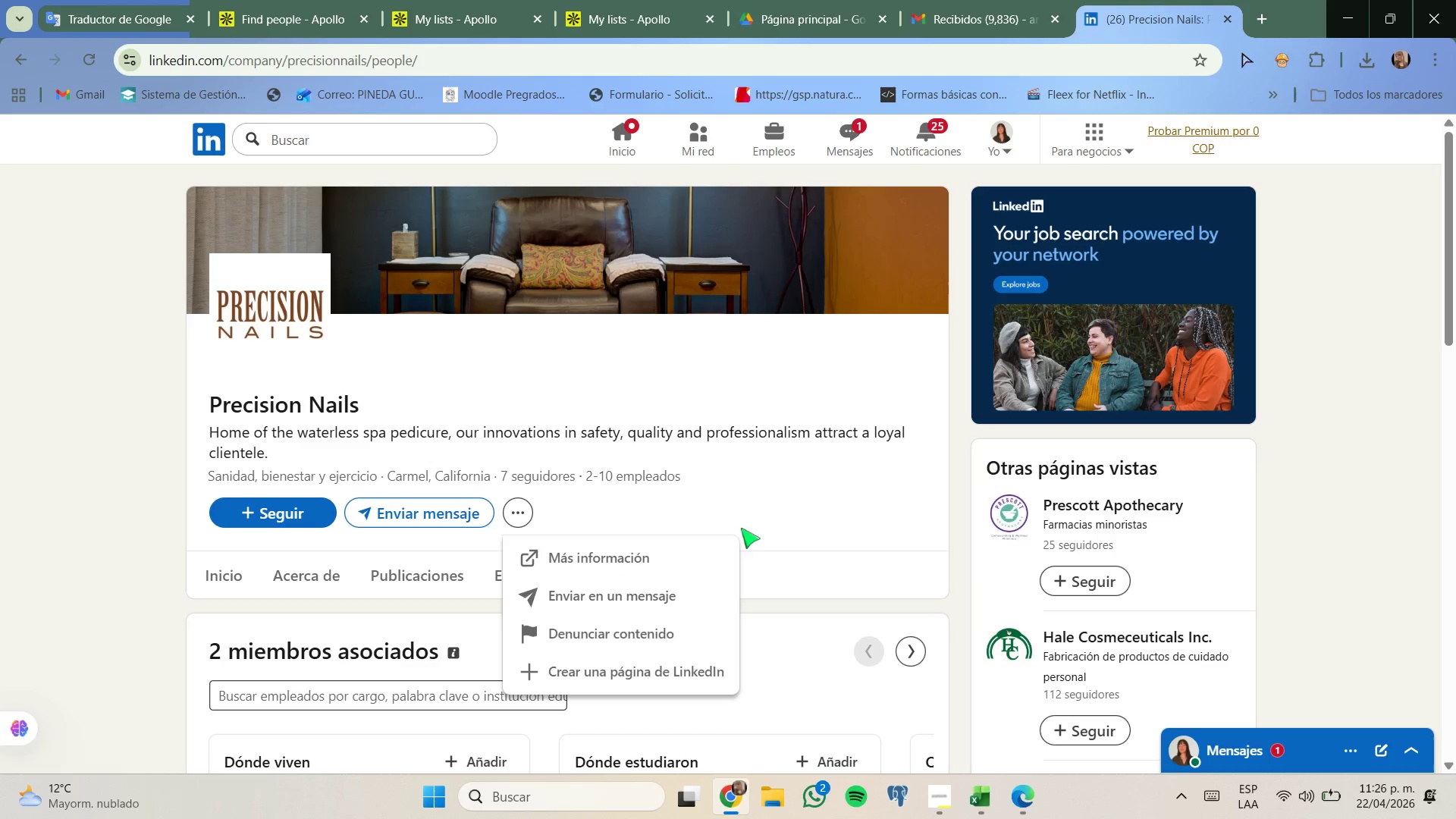 
left_click([753, 520])
 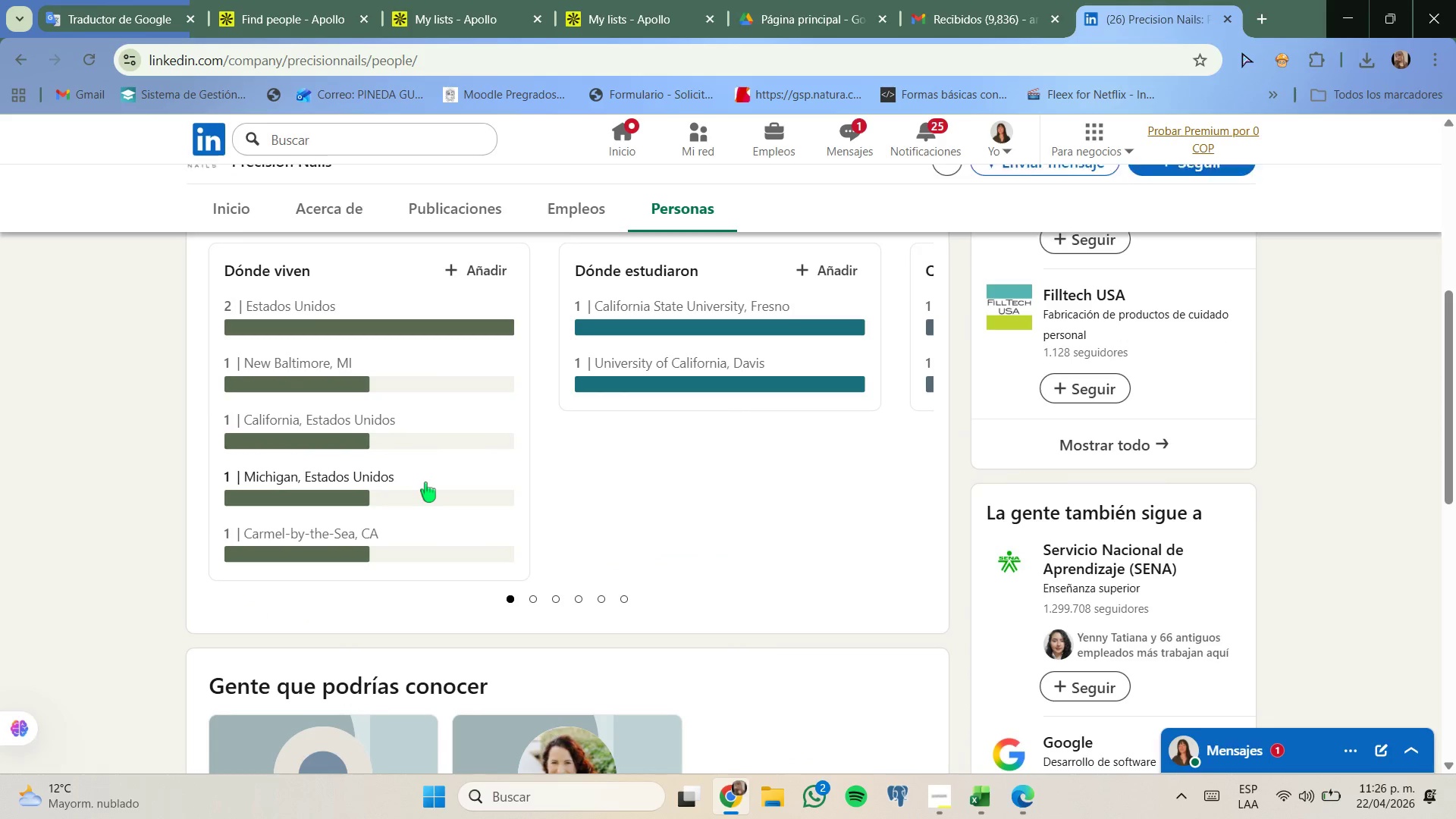 
wait(5.25)
 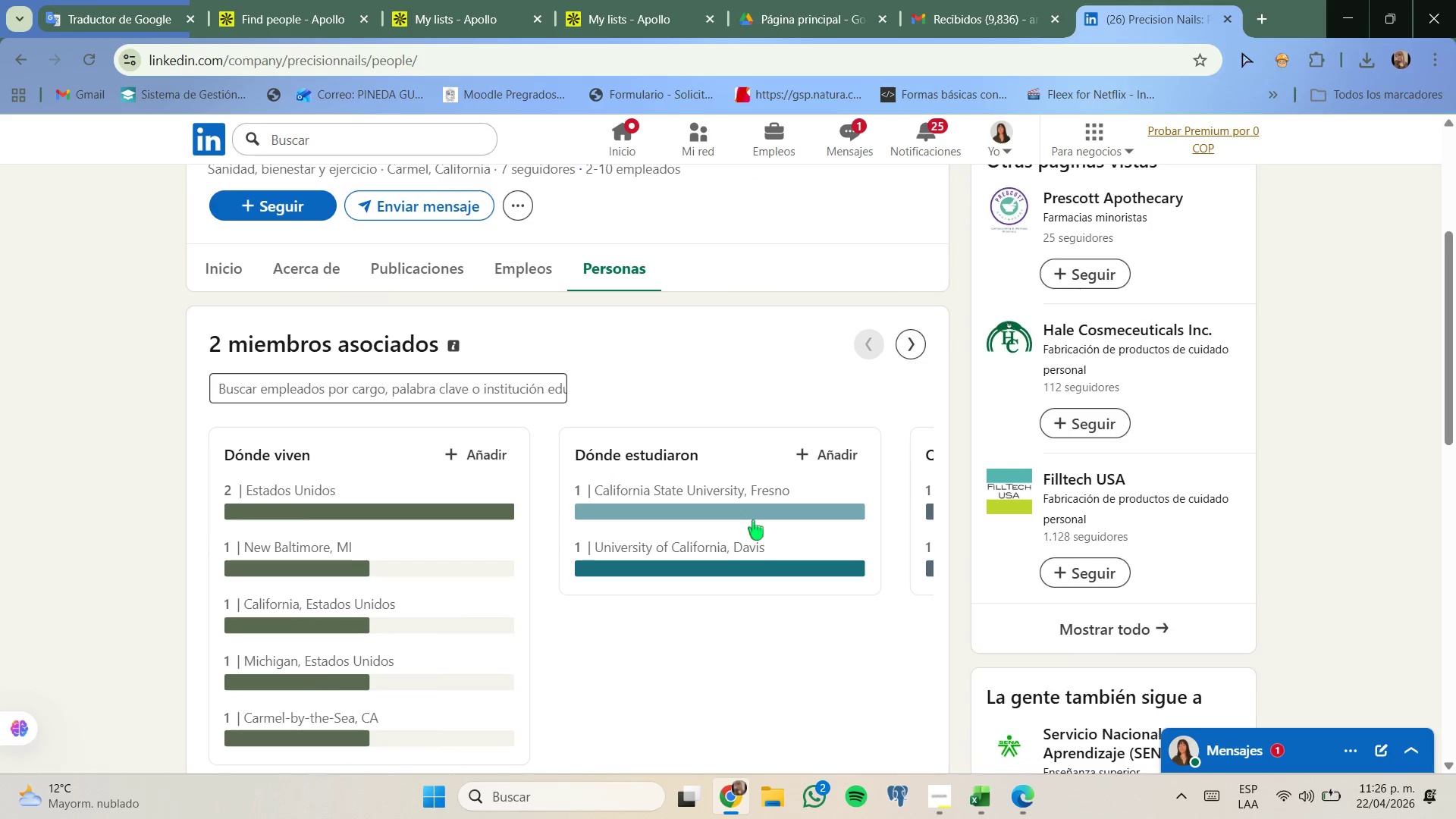 
left_click([557, 557])
 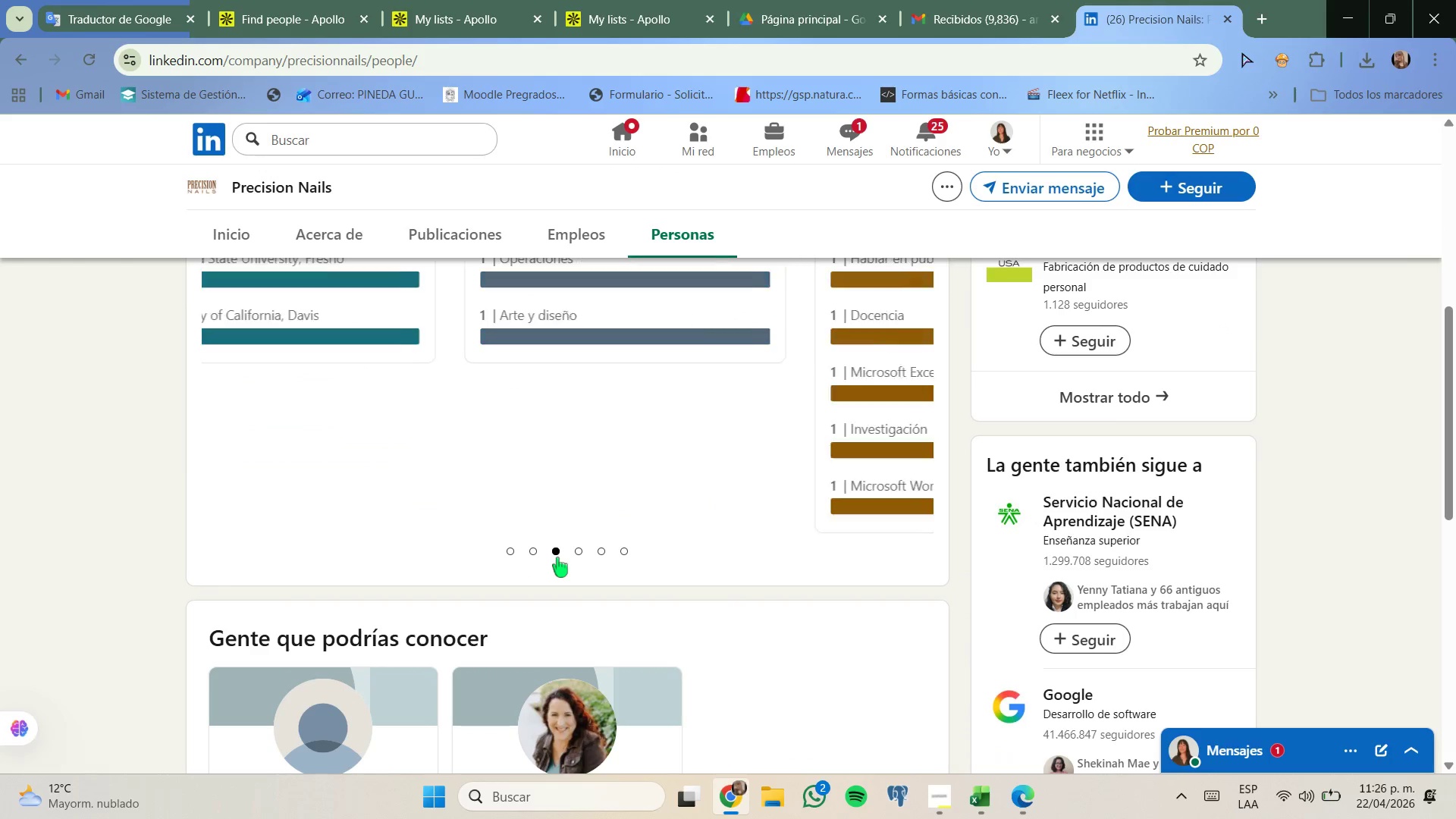 
mouse_move([566, 507])
 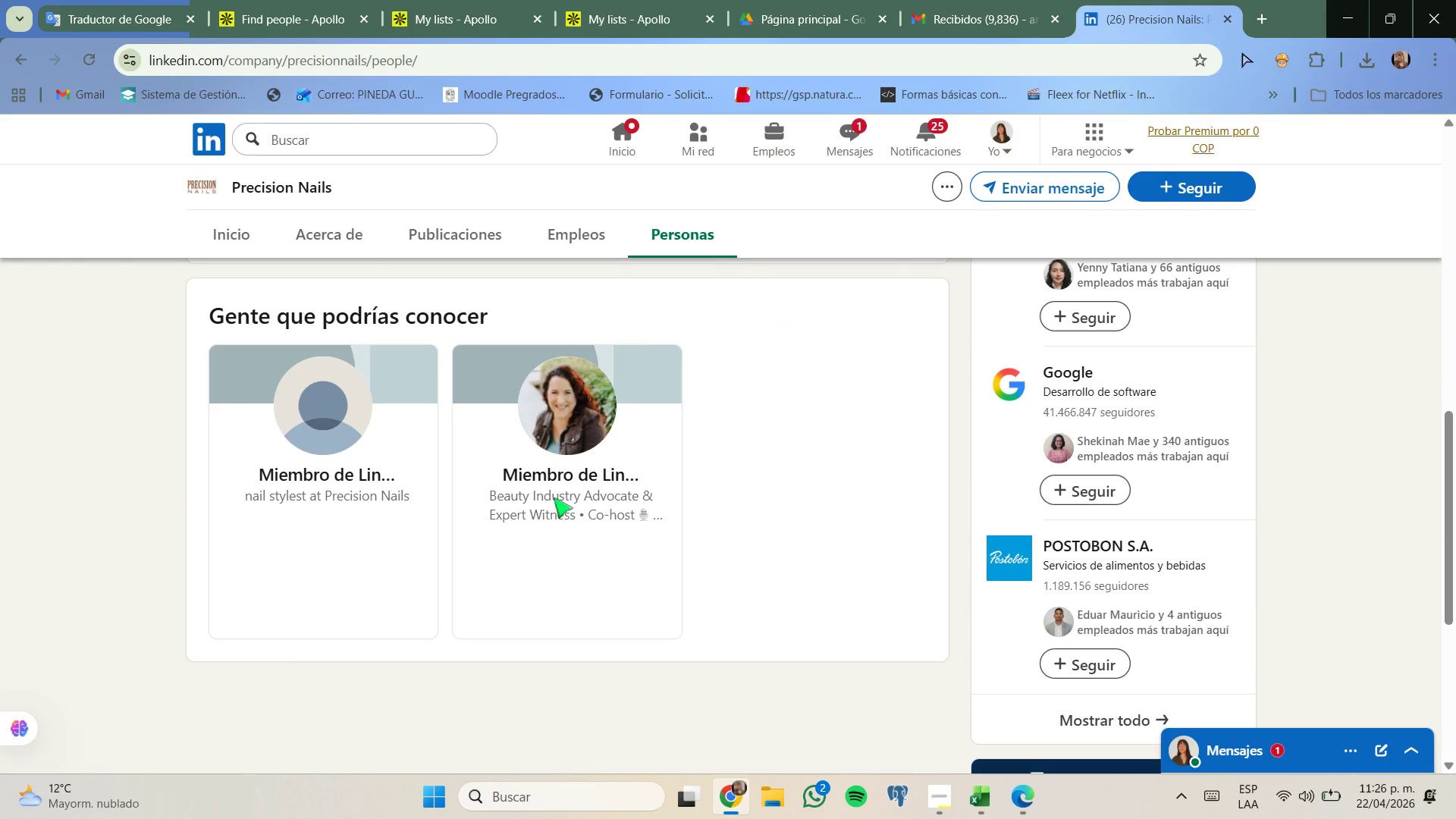 
left_click([552, 497])
 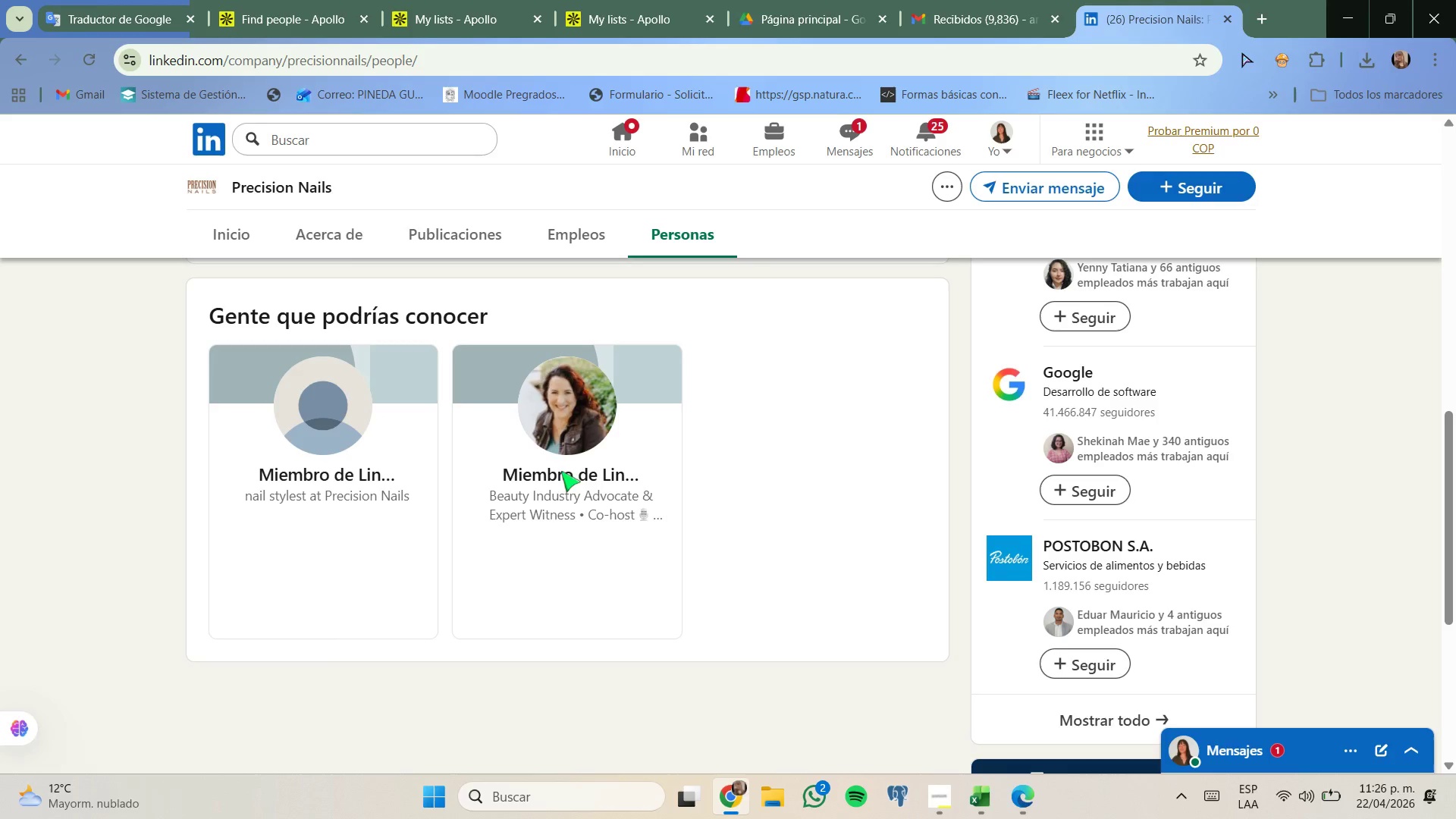 
left_click([563, 468])
 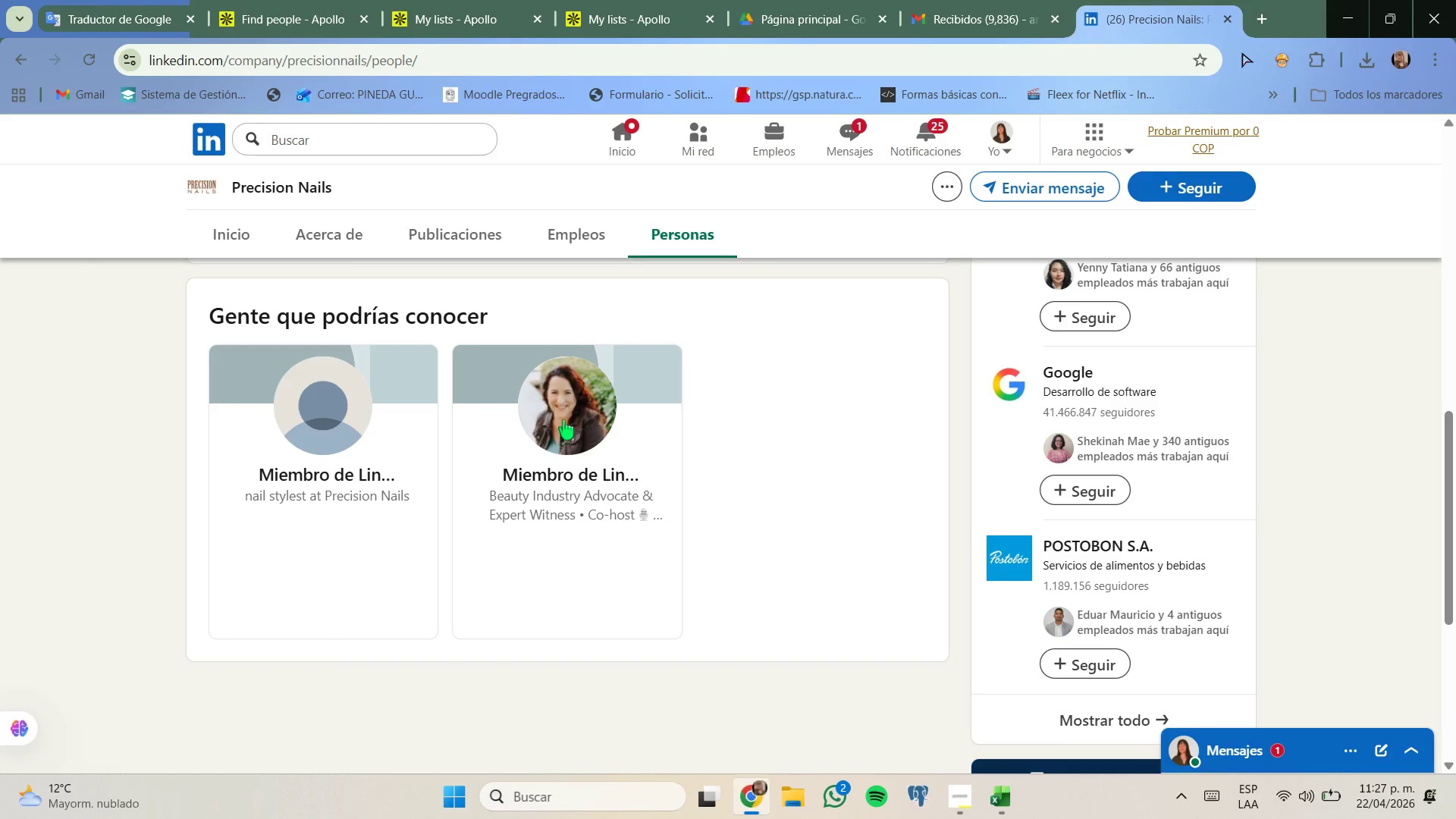 
left_click([563, 416])
 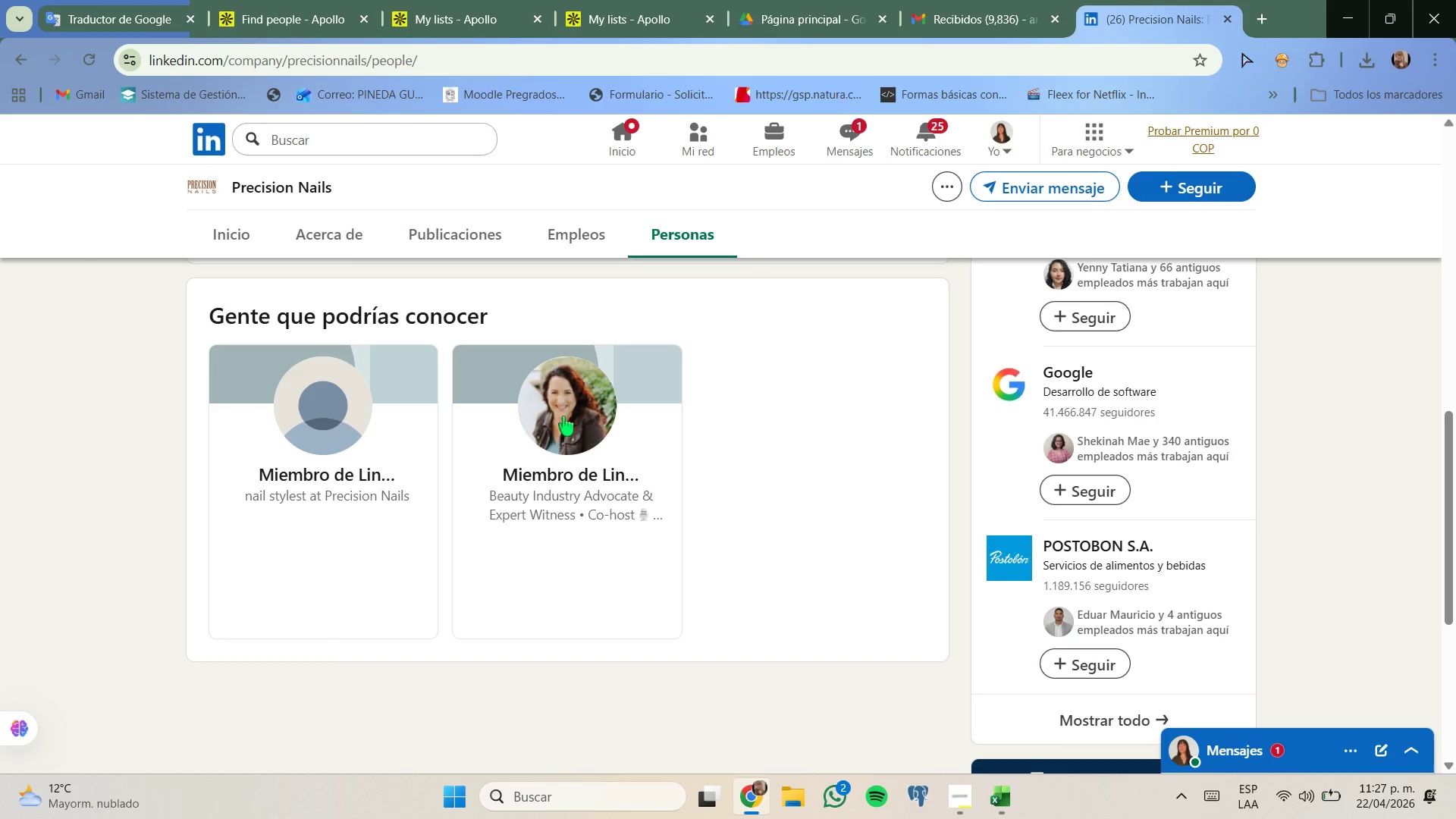 
double_click([563, 416])
 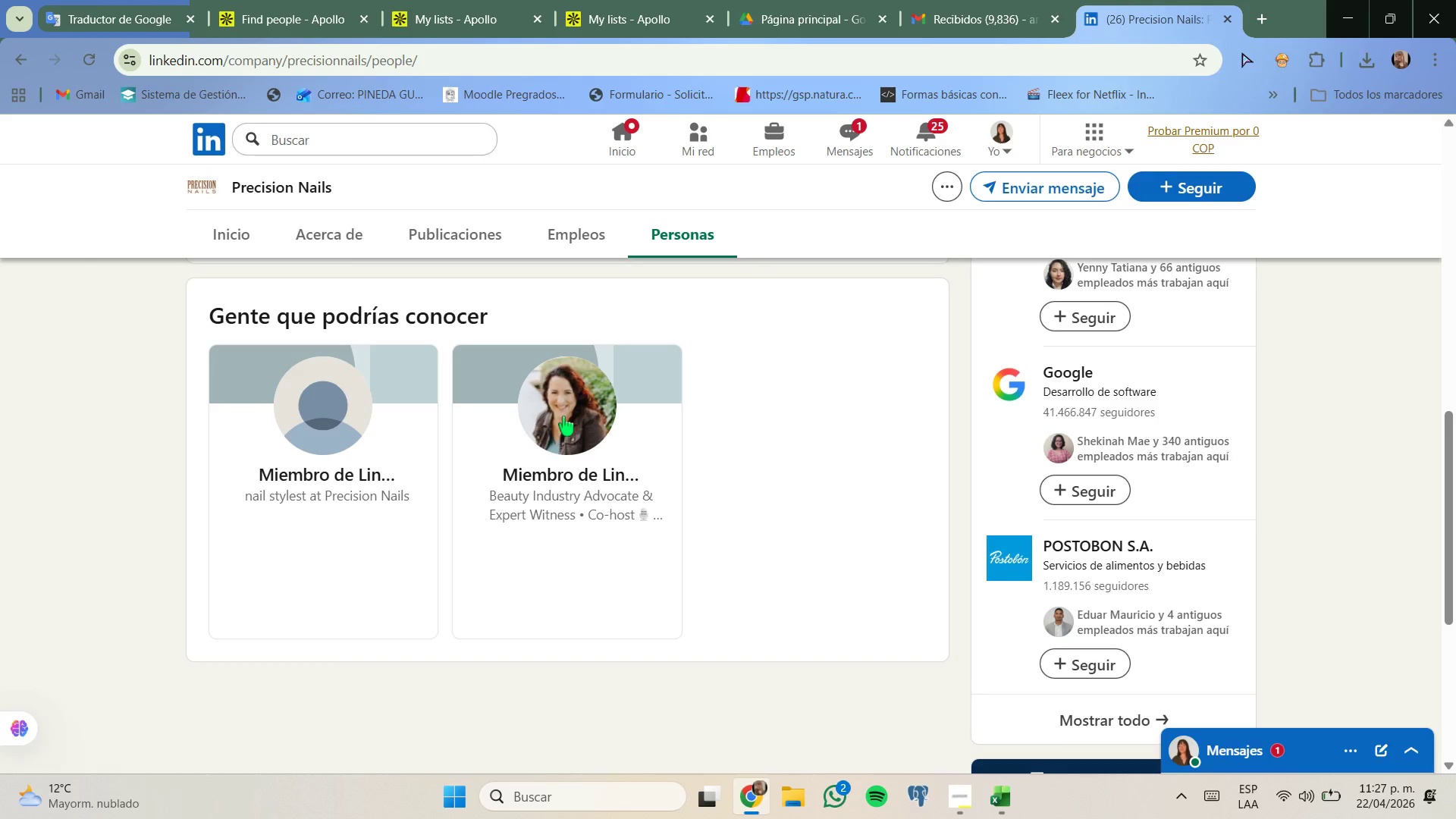 
left_click_drag(start_coordinate=[563, 416], to_coordinate=[639, 510])
 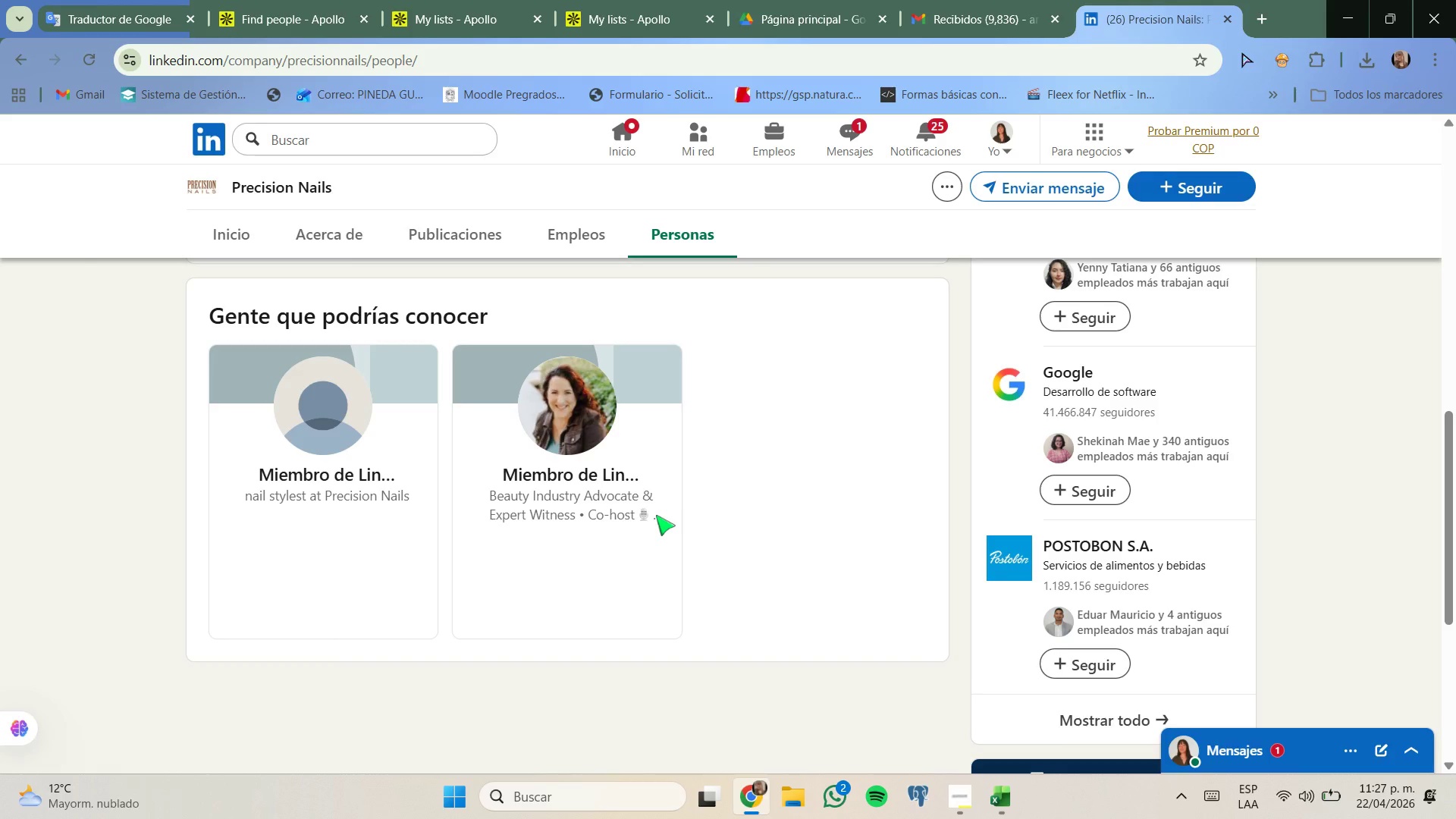 
double_click([656, 515])
 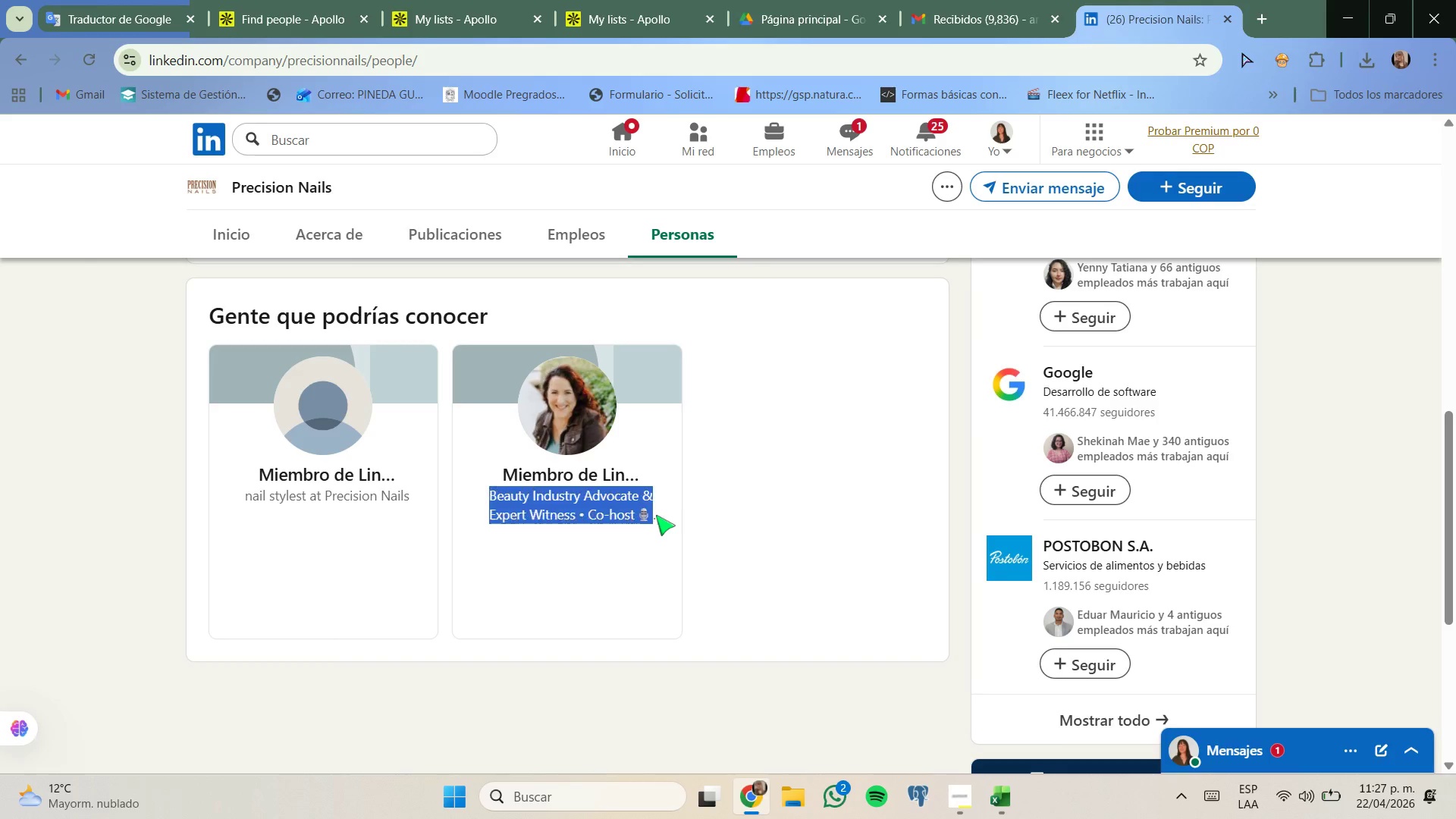 
triple_click([656, 515])
 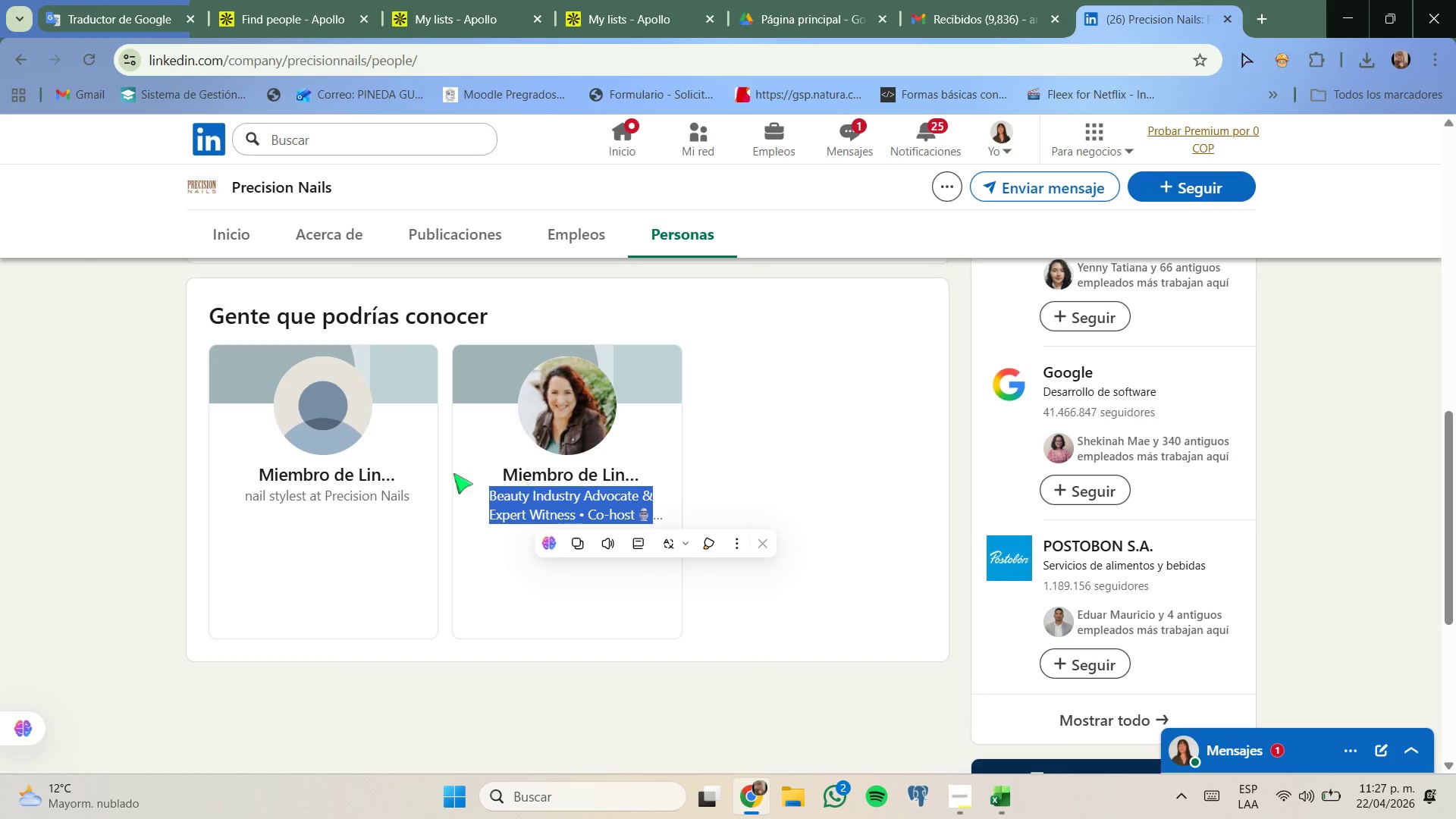 
left_click([417, 469])
 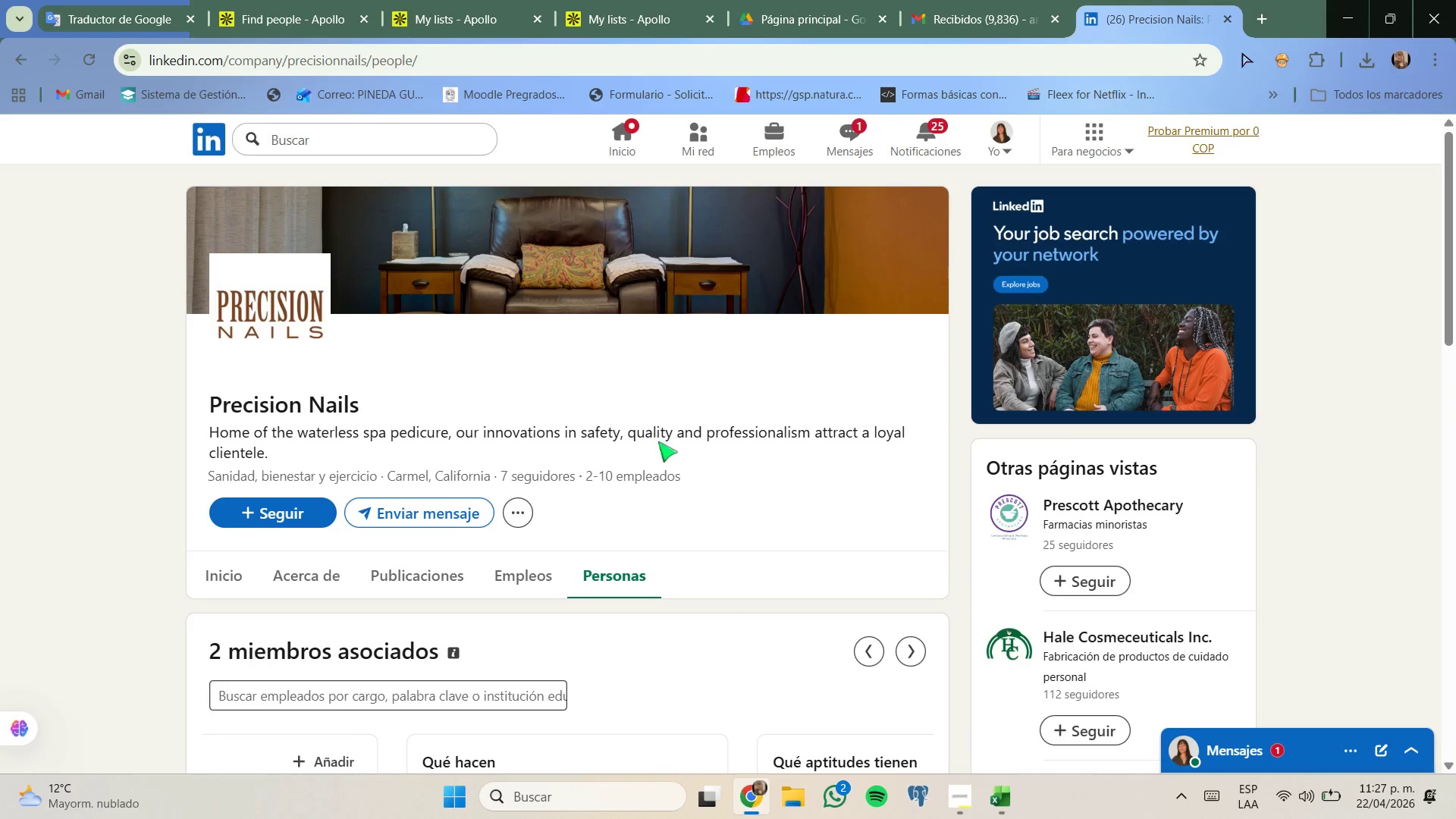 
wait(6.92)
 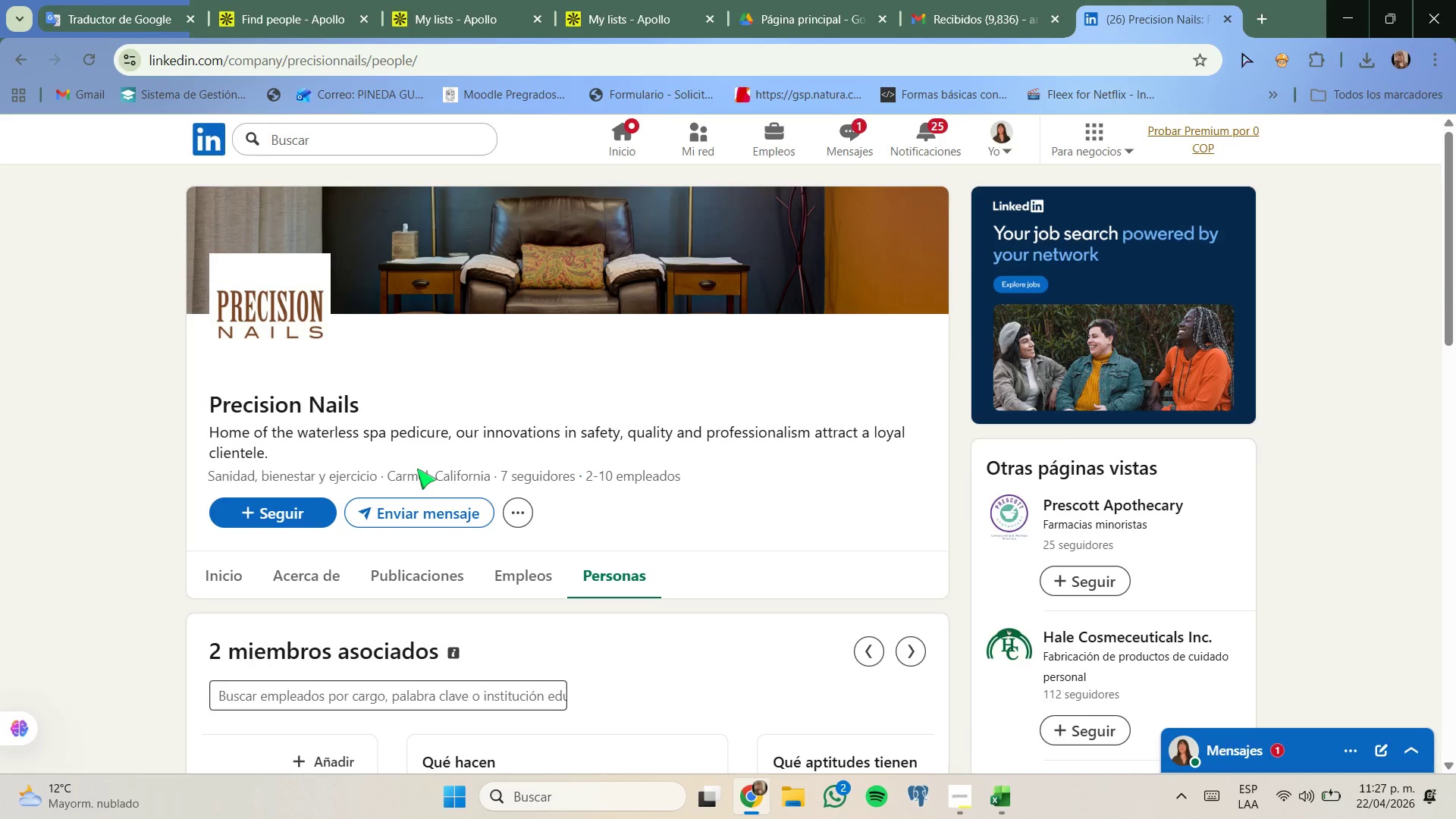 
left_click_drag(start_coordinate=[287, 453], to_coordinate=[168, 418])
 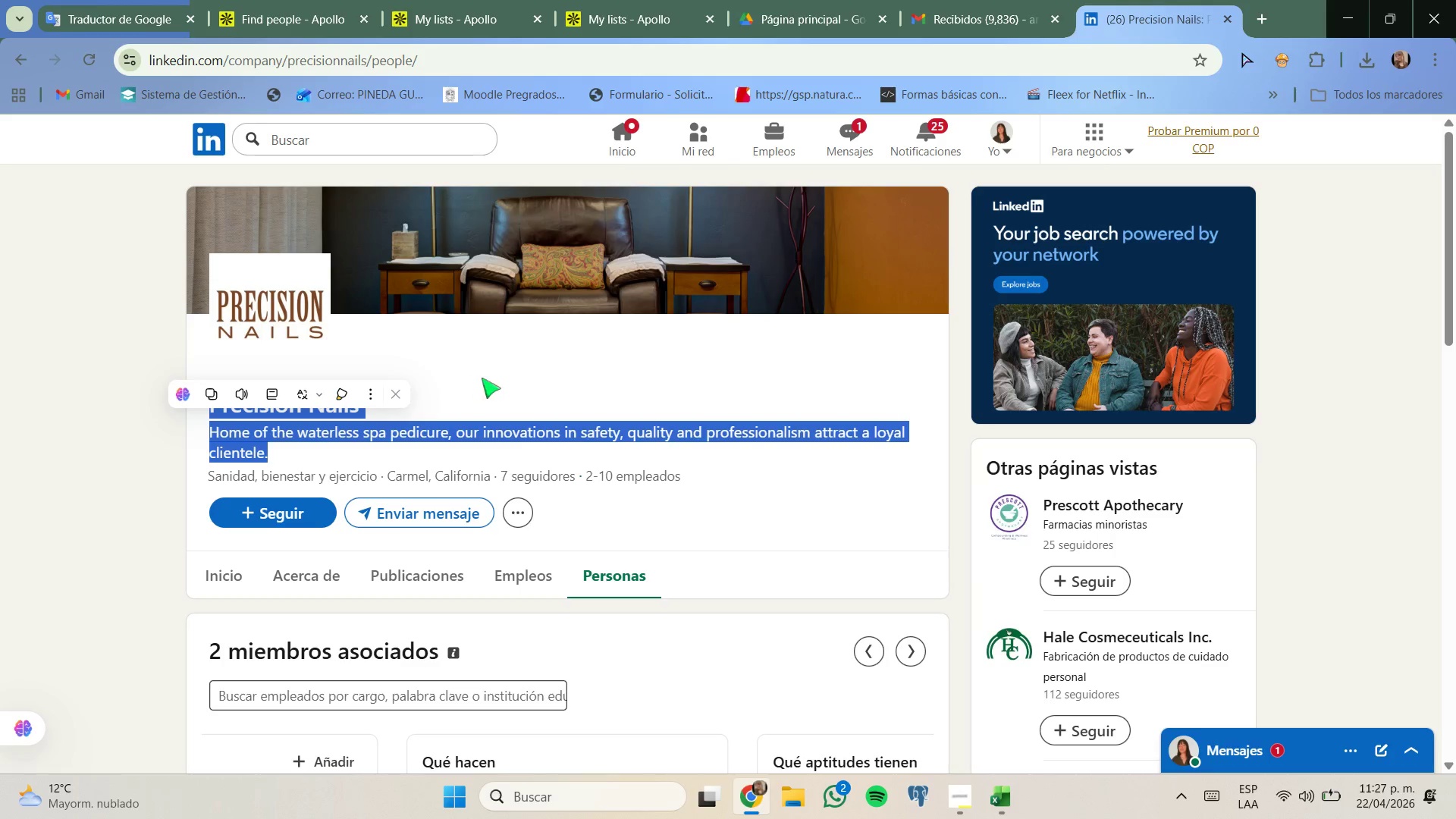 
left_click([482, 378])
 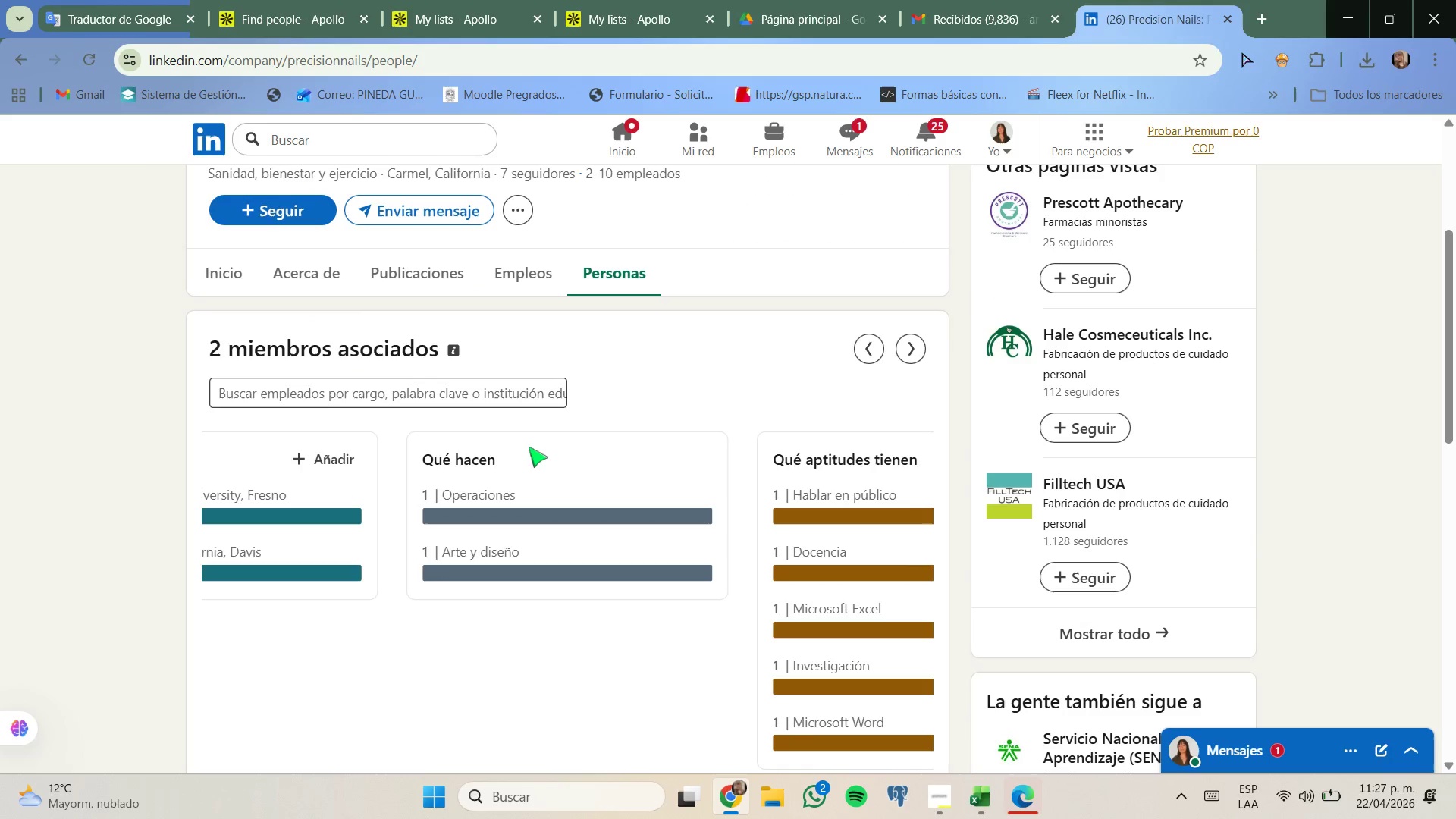 
wait(9.45)
 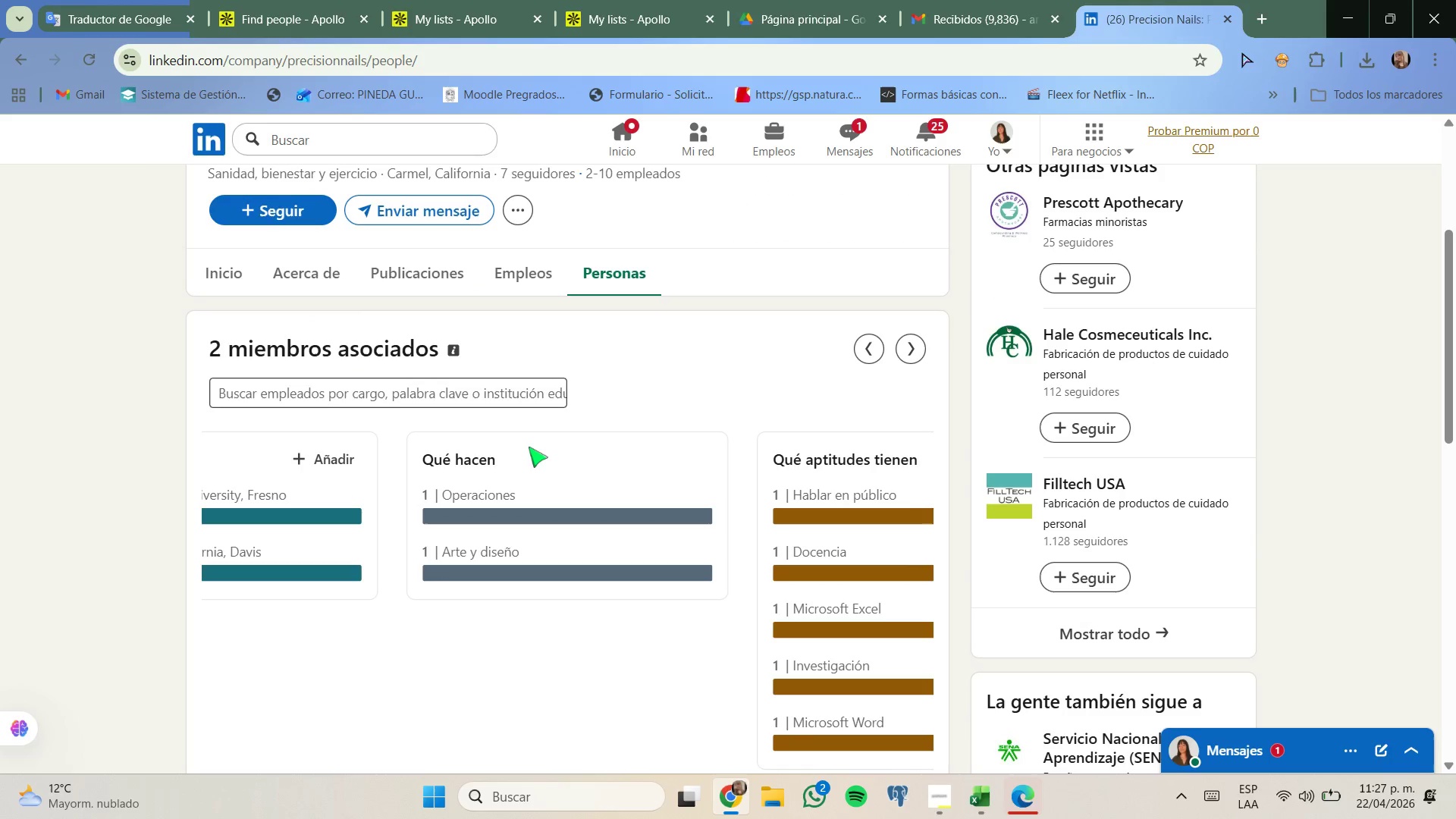 
left_click([987, 803])
 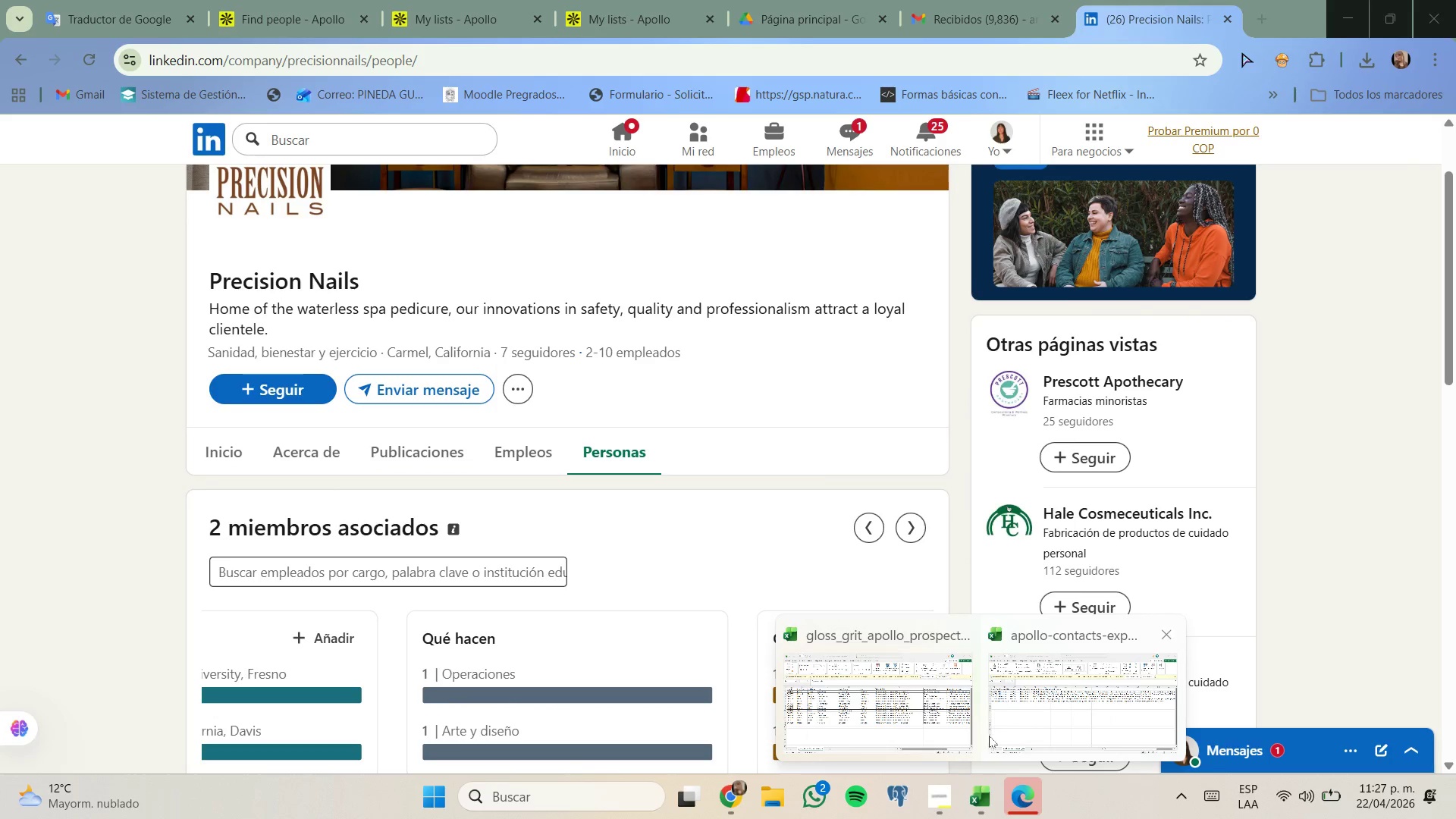 
left_click([904, 672])
 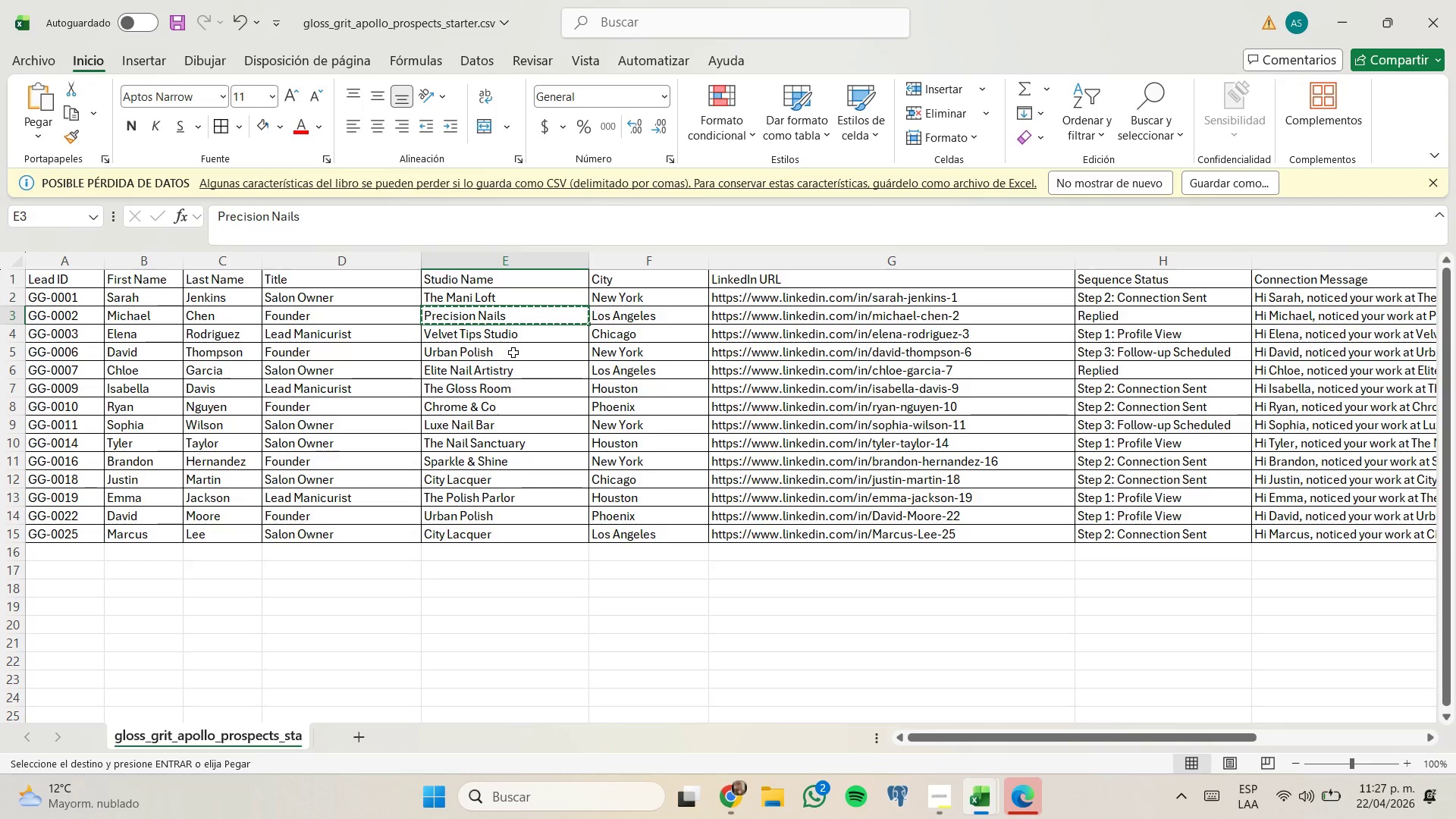 
left_click([520, 333])
 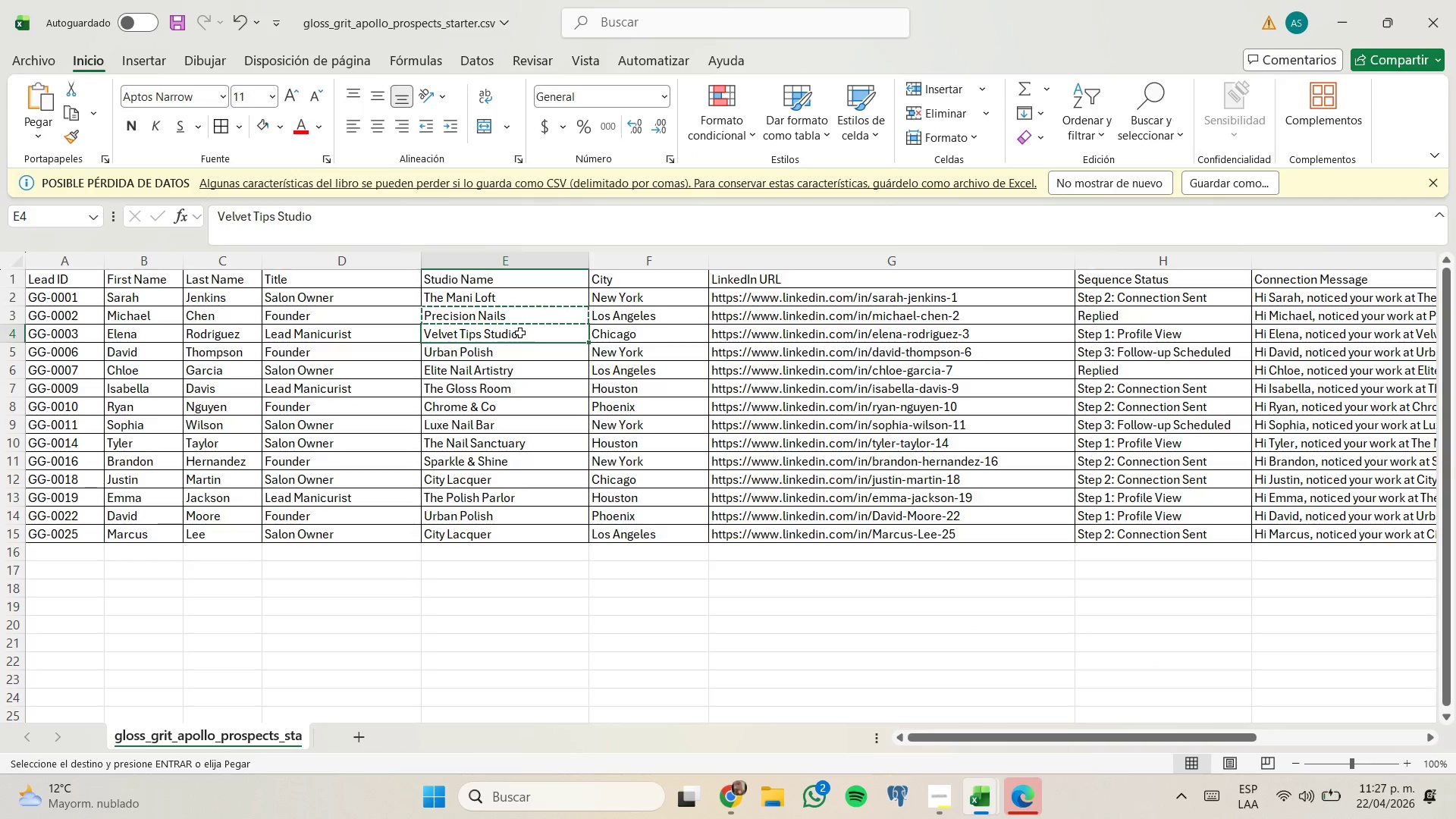 
key(Control+C)
 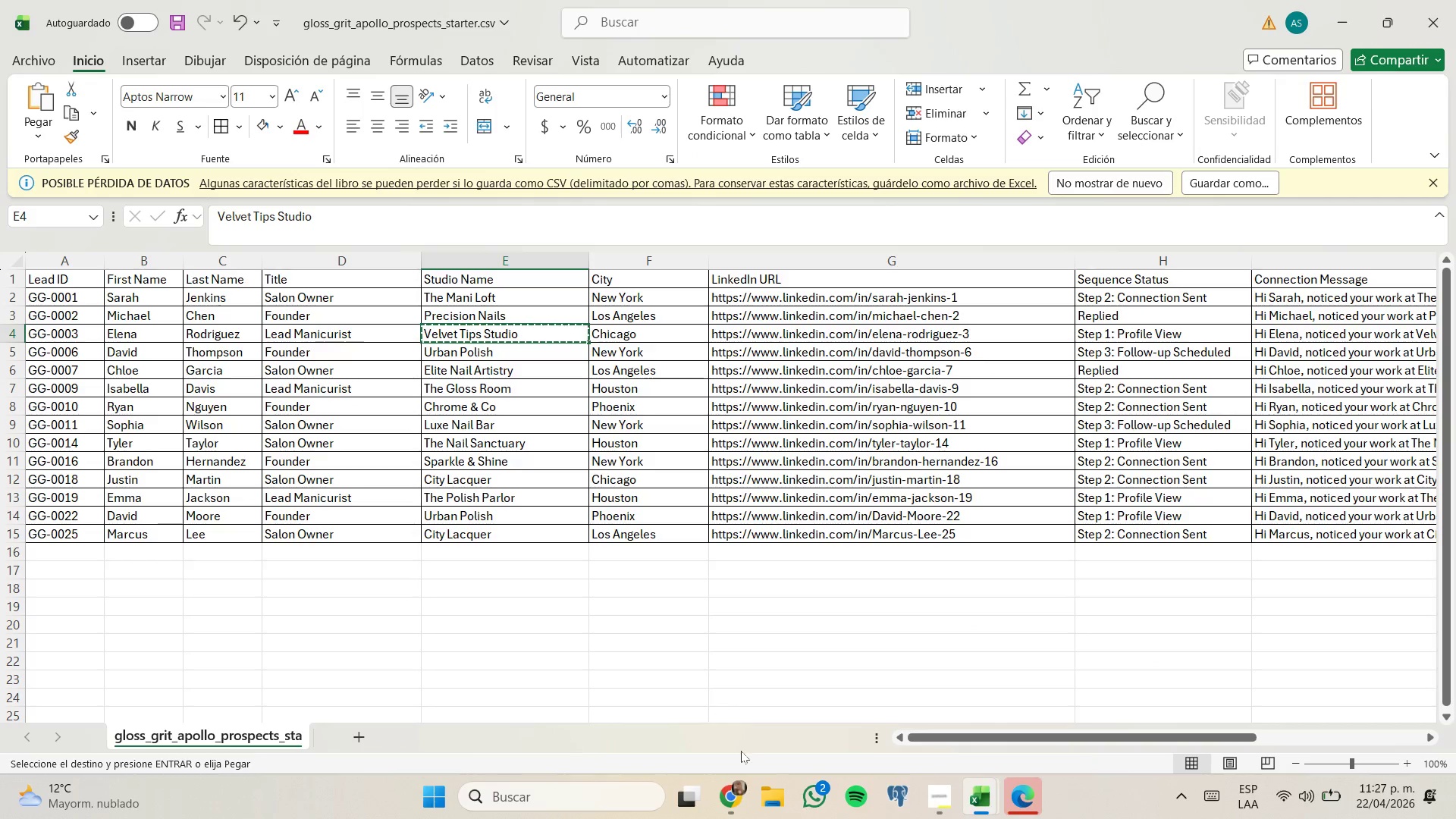 
left_click([736, 790])
 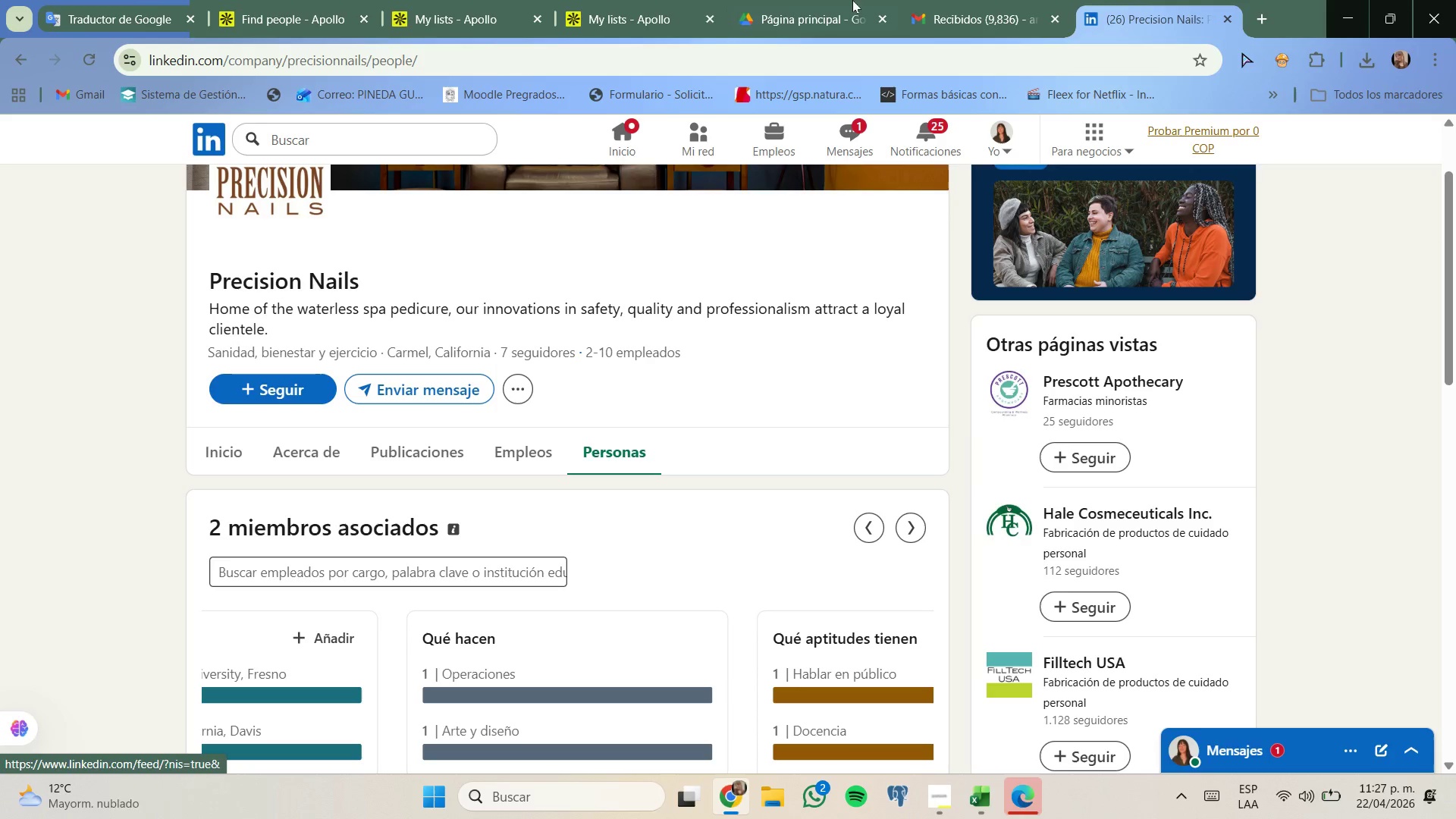 
left_click([933, 0])
 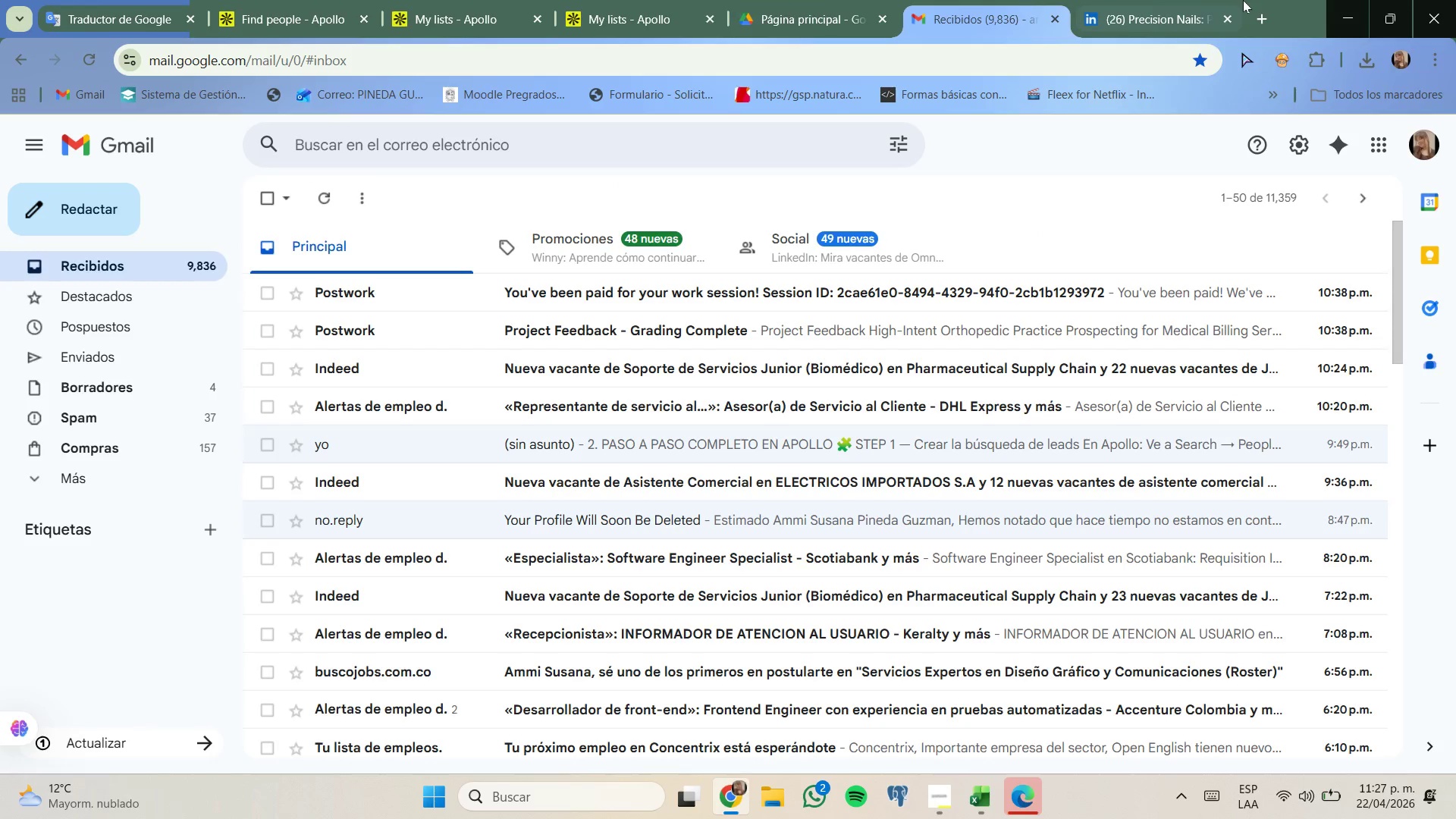 
left_click([1262, 4])
 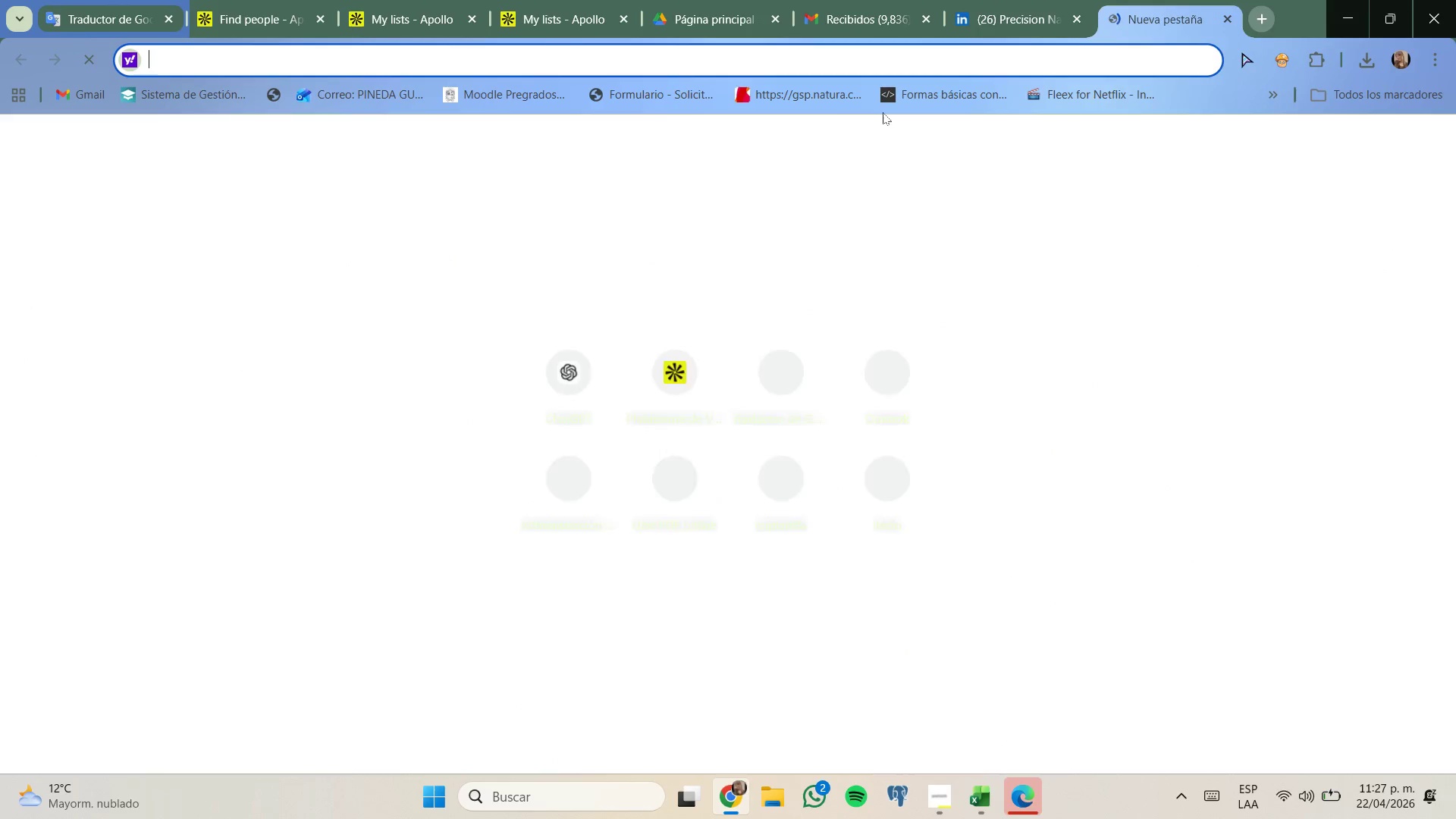 
key(G)
 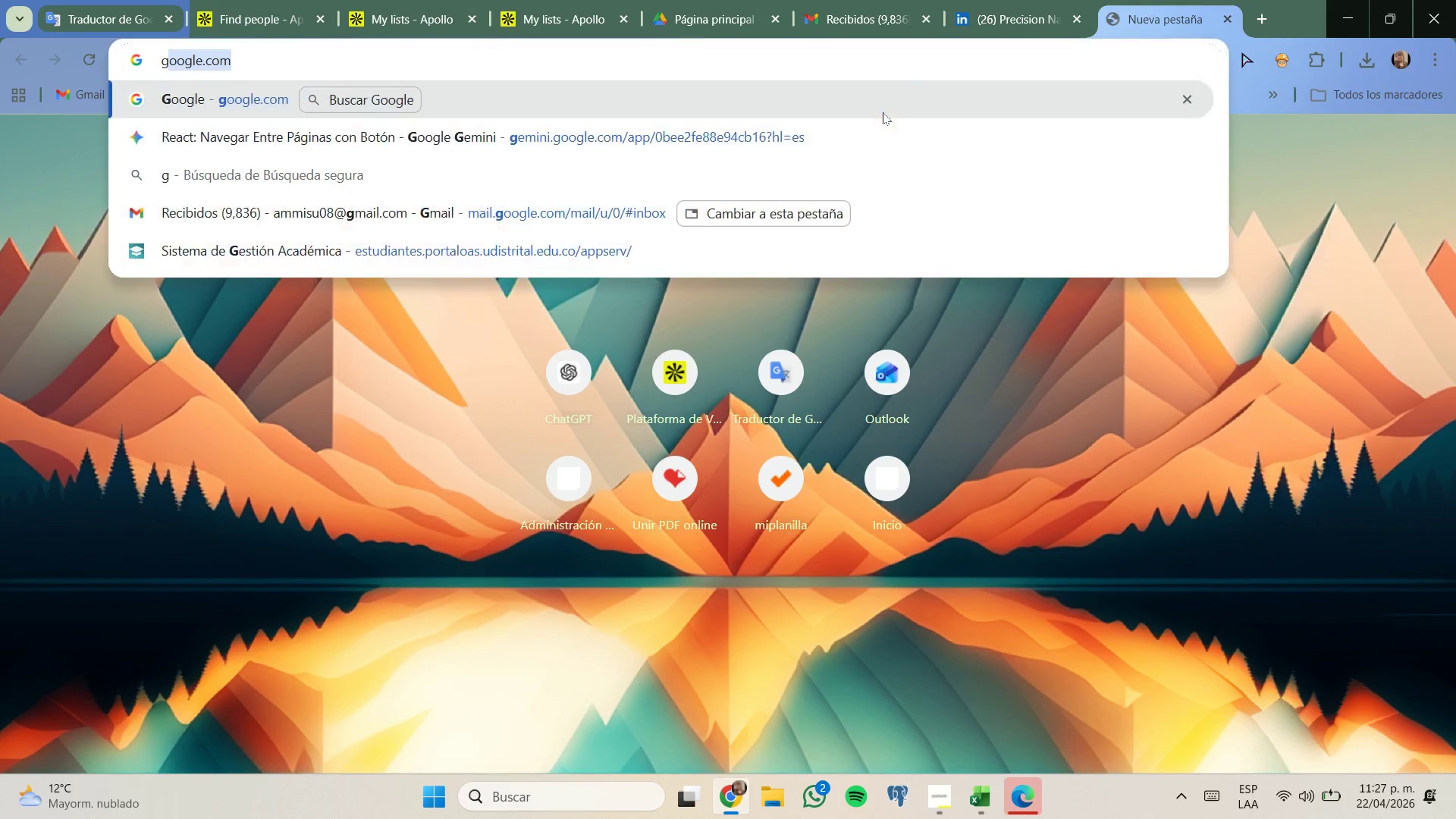 
key(Enter)
 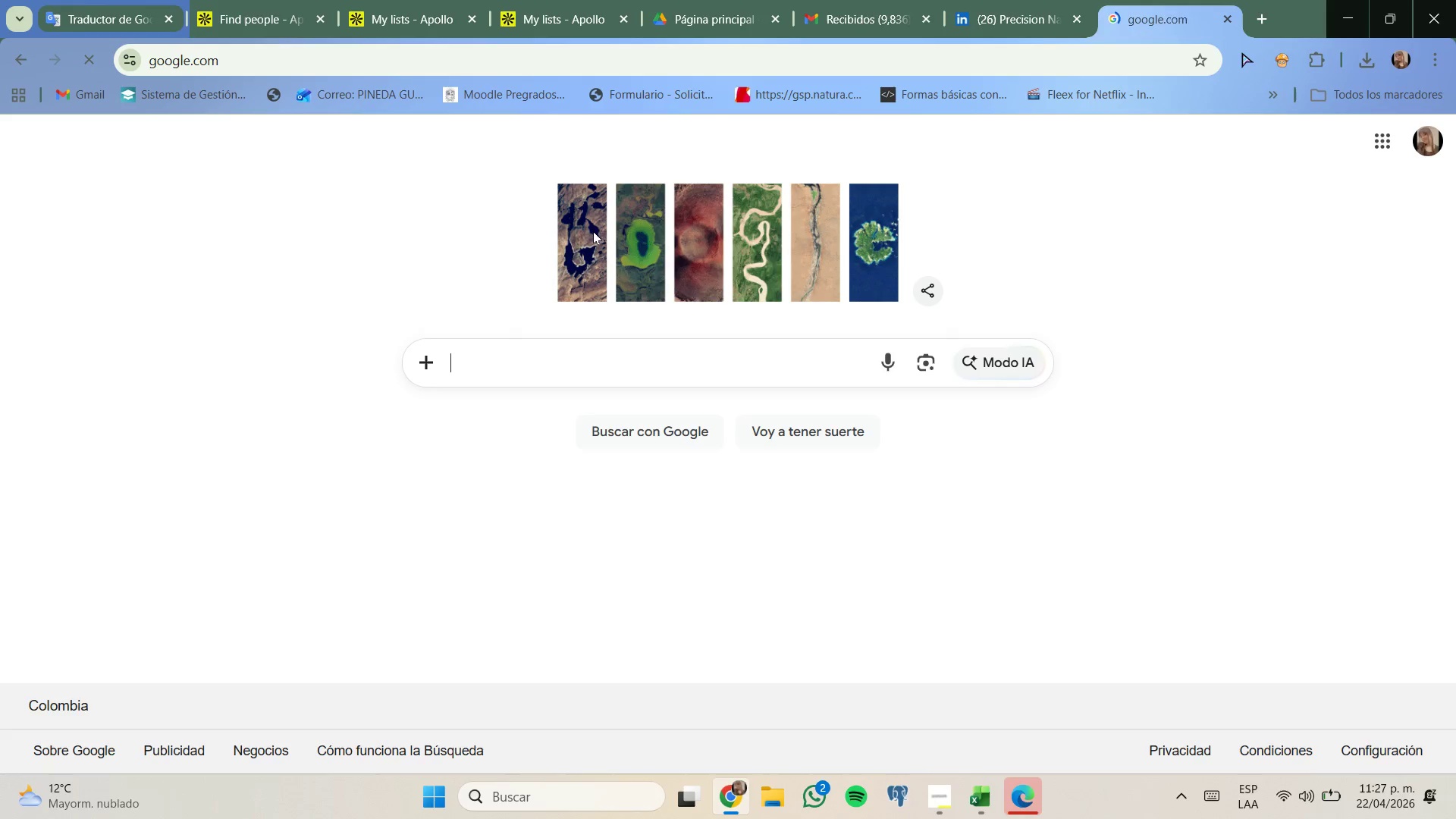 
key(Control+ControlLeft)
 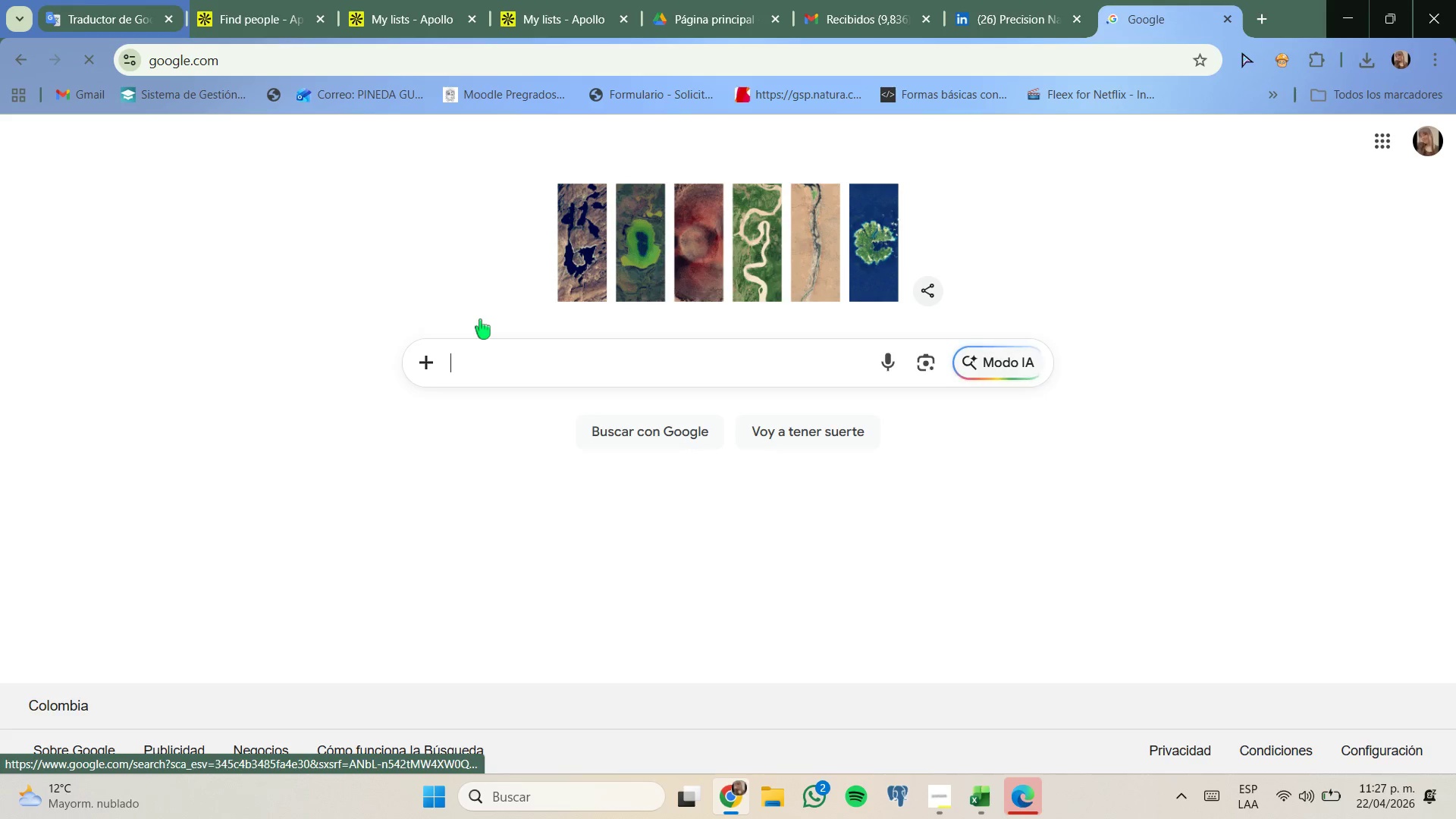 
key(Control+V)
 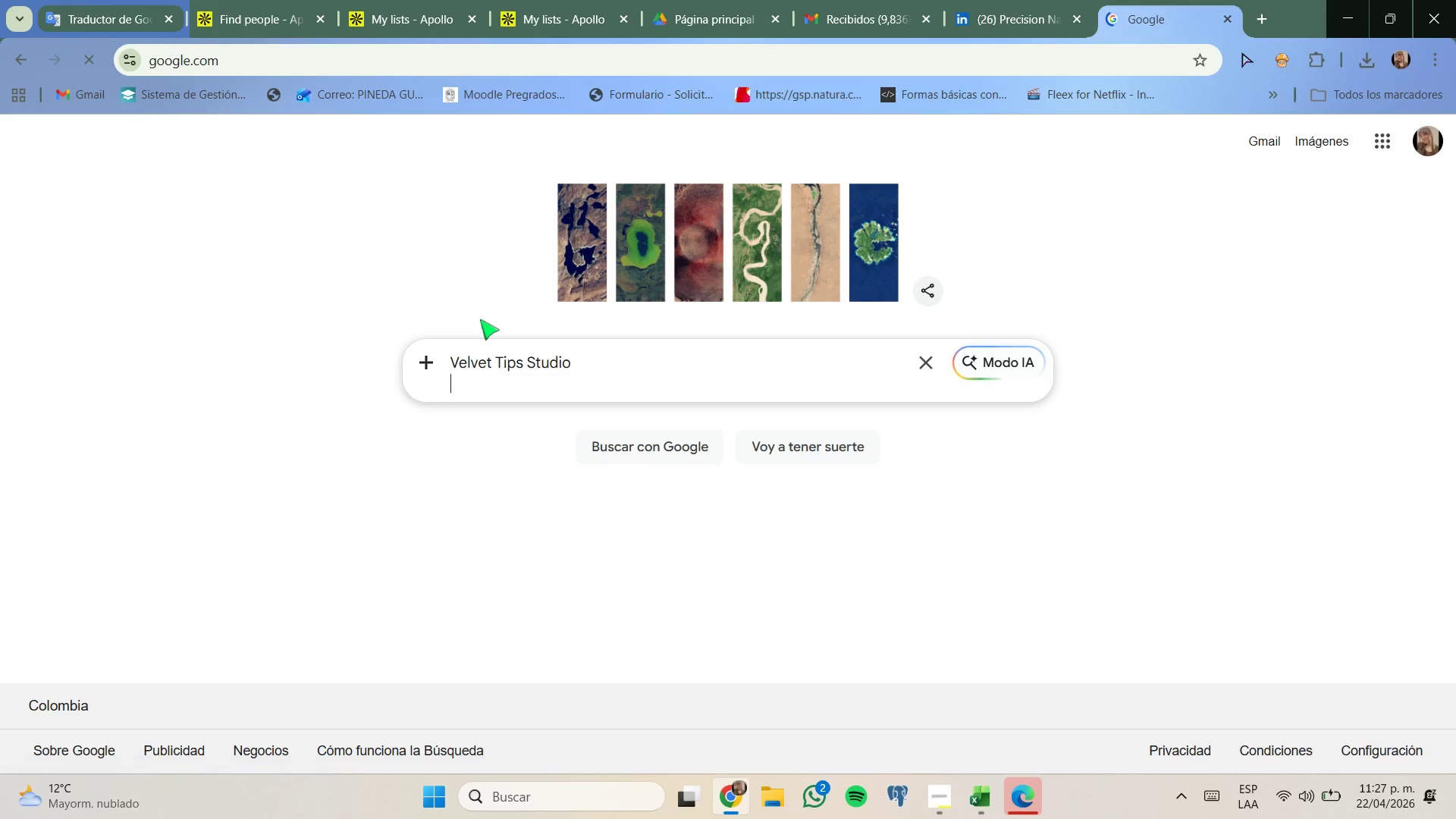 
key(Backspace)
type( chicago )
 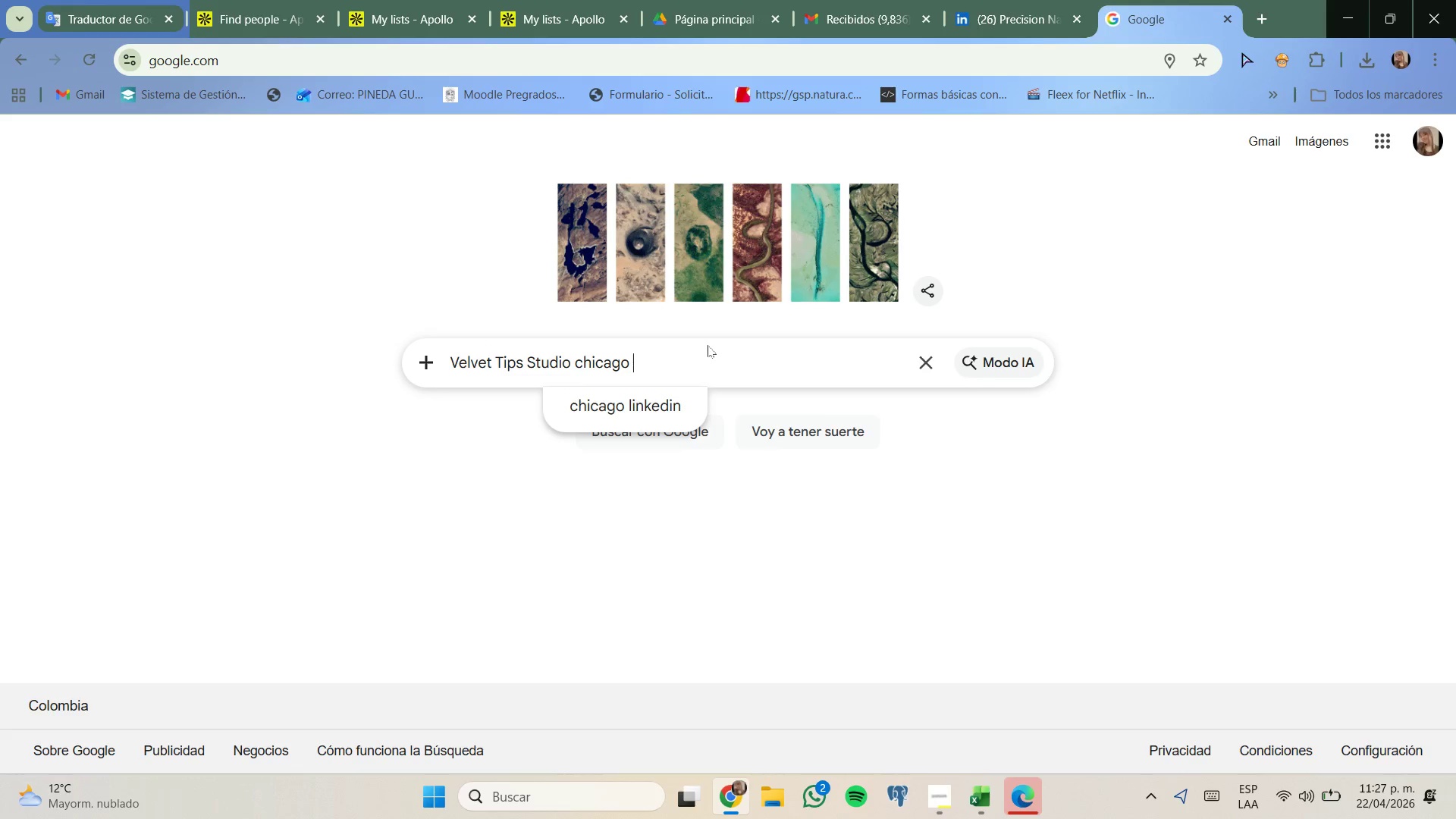 
key(Enter)
 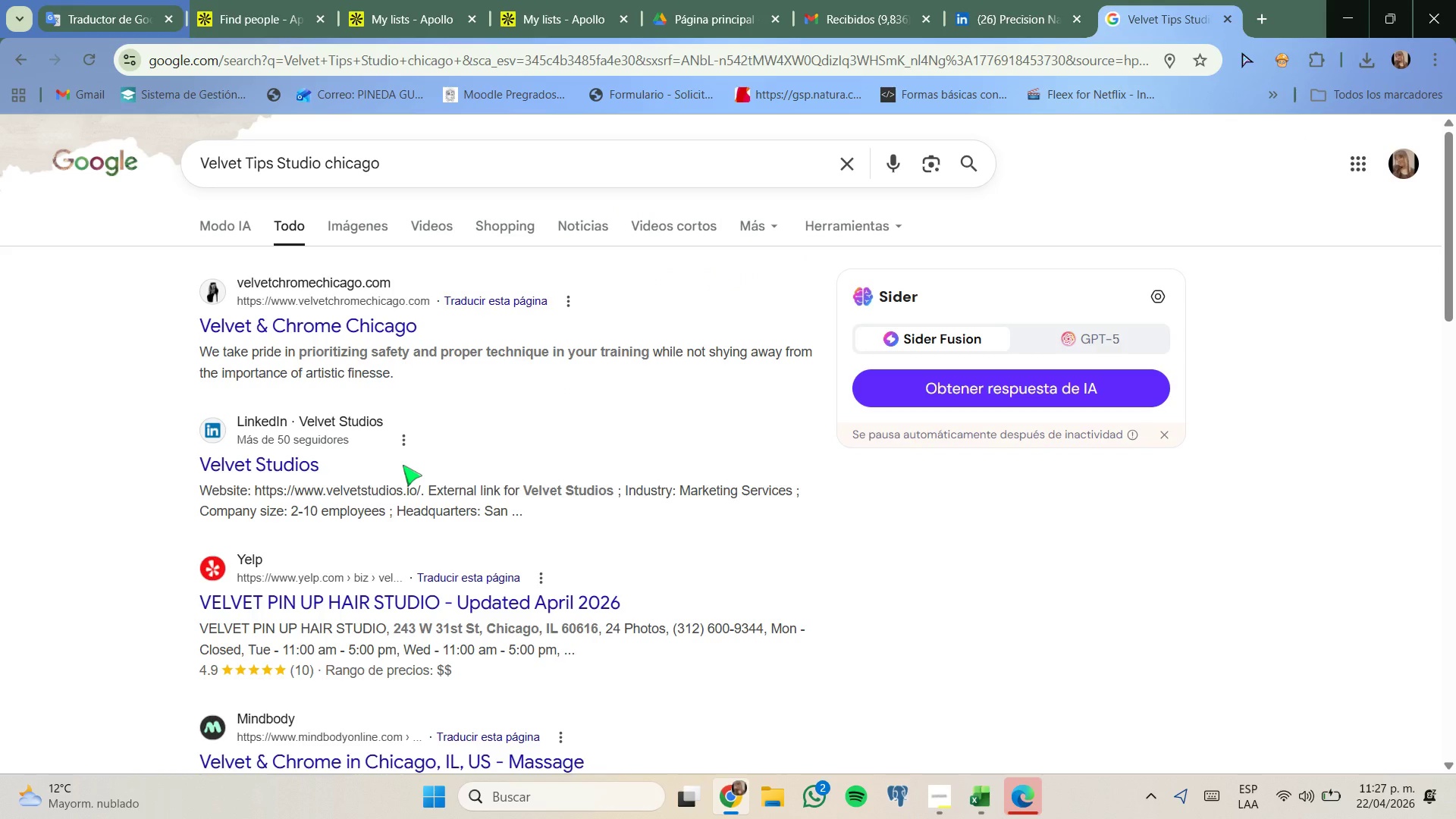 
wait(8.44)
 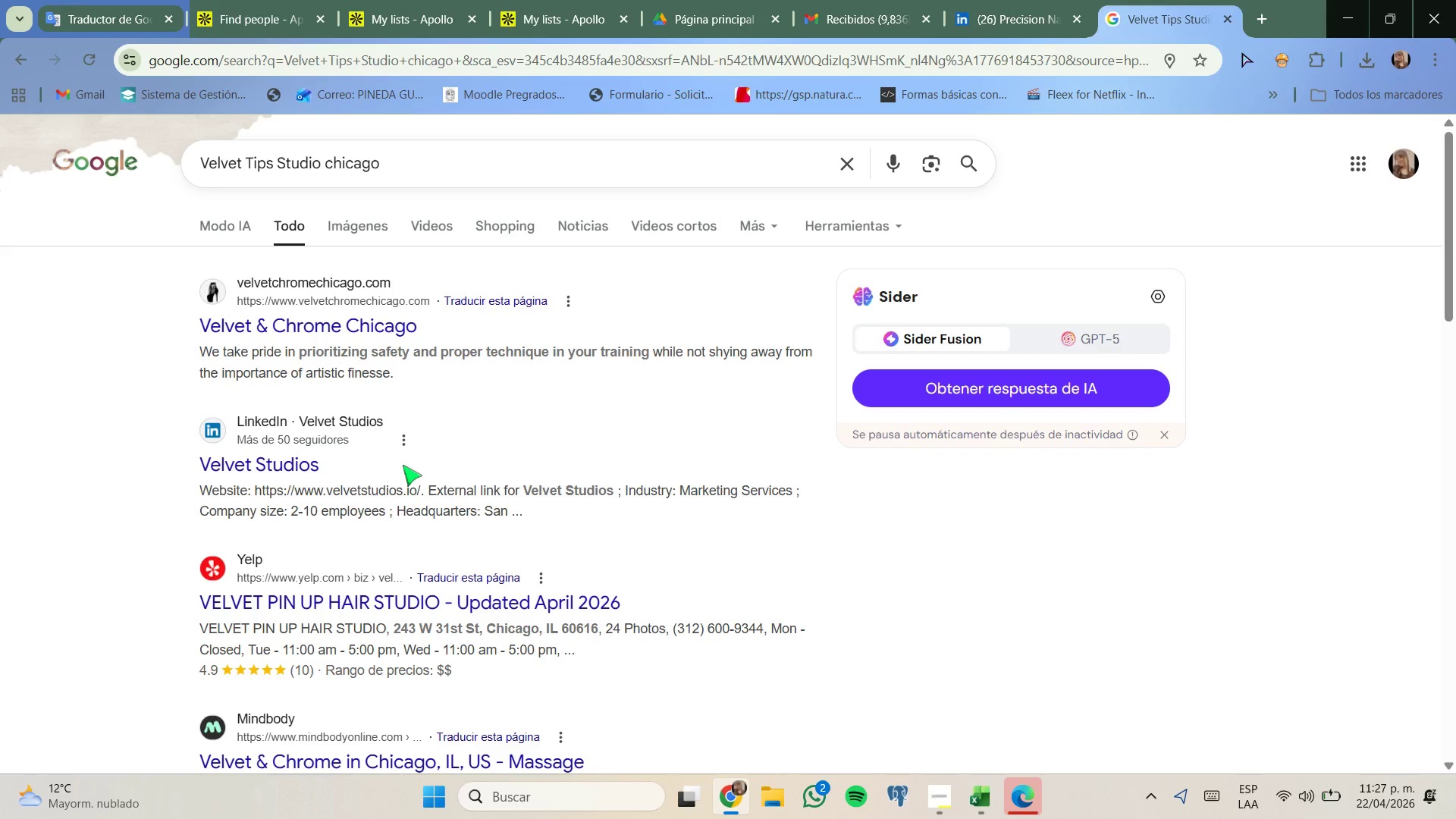 
left_click([344, 333])
 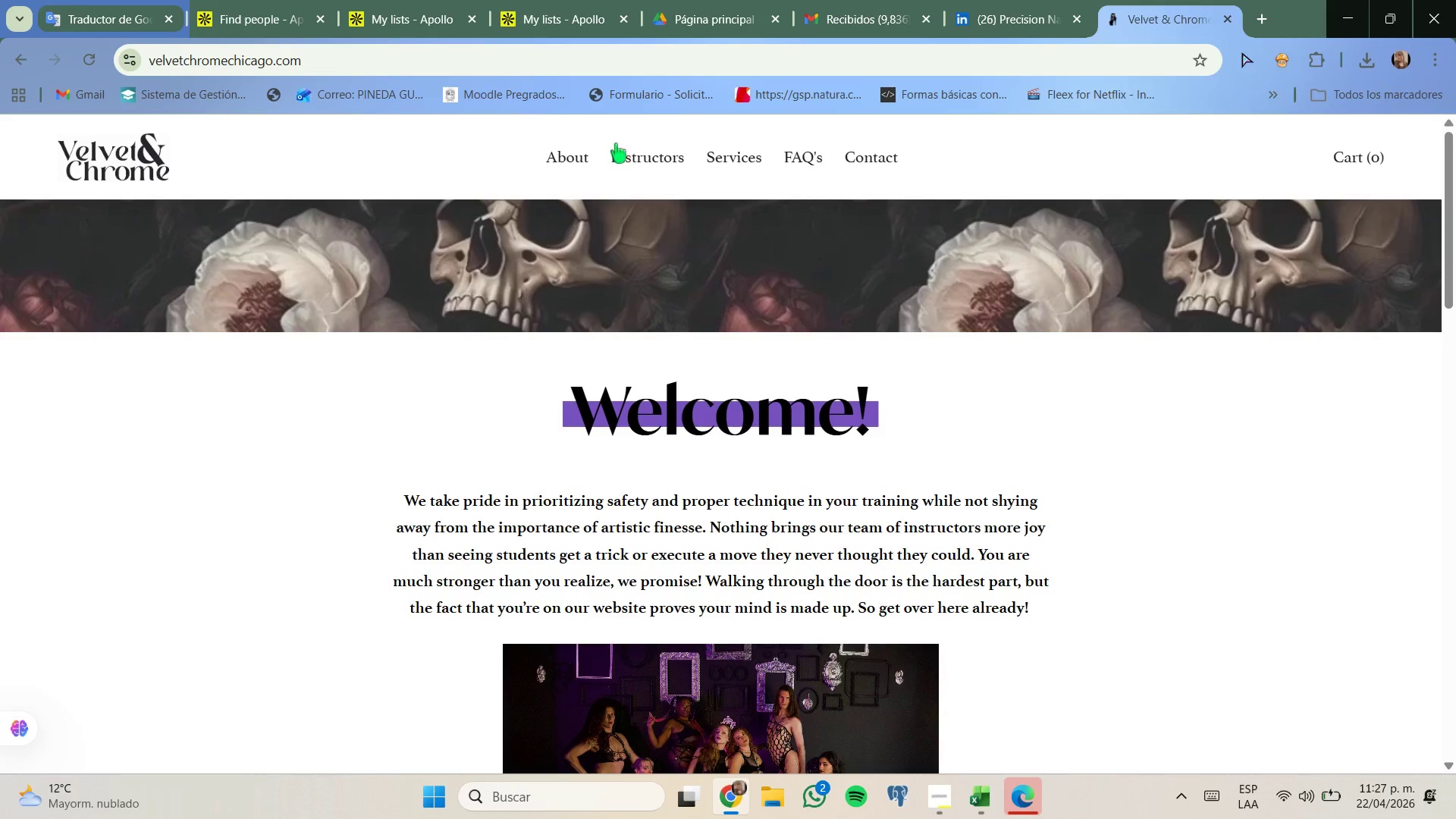 
wait(7.58)
 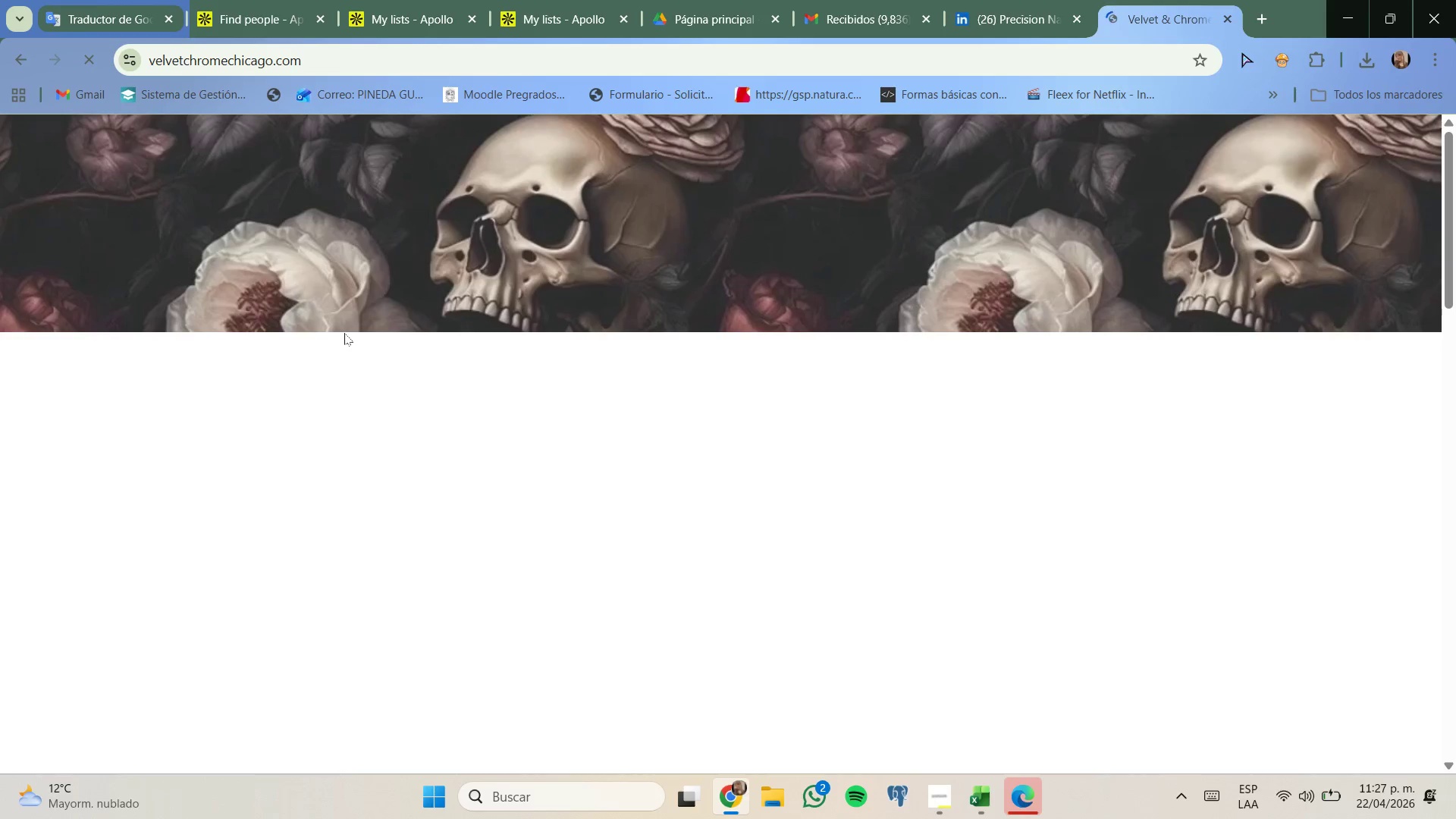 
left_click([736, 165])
 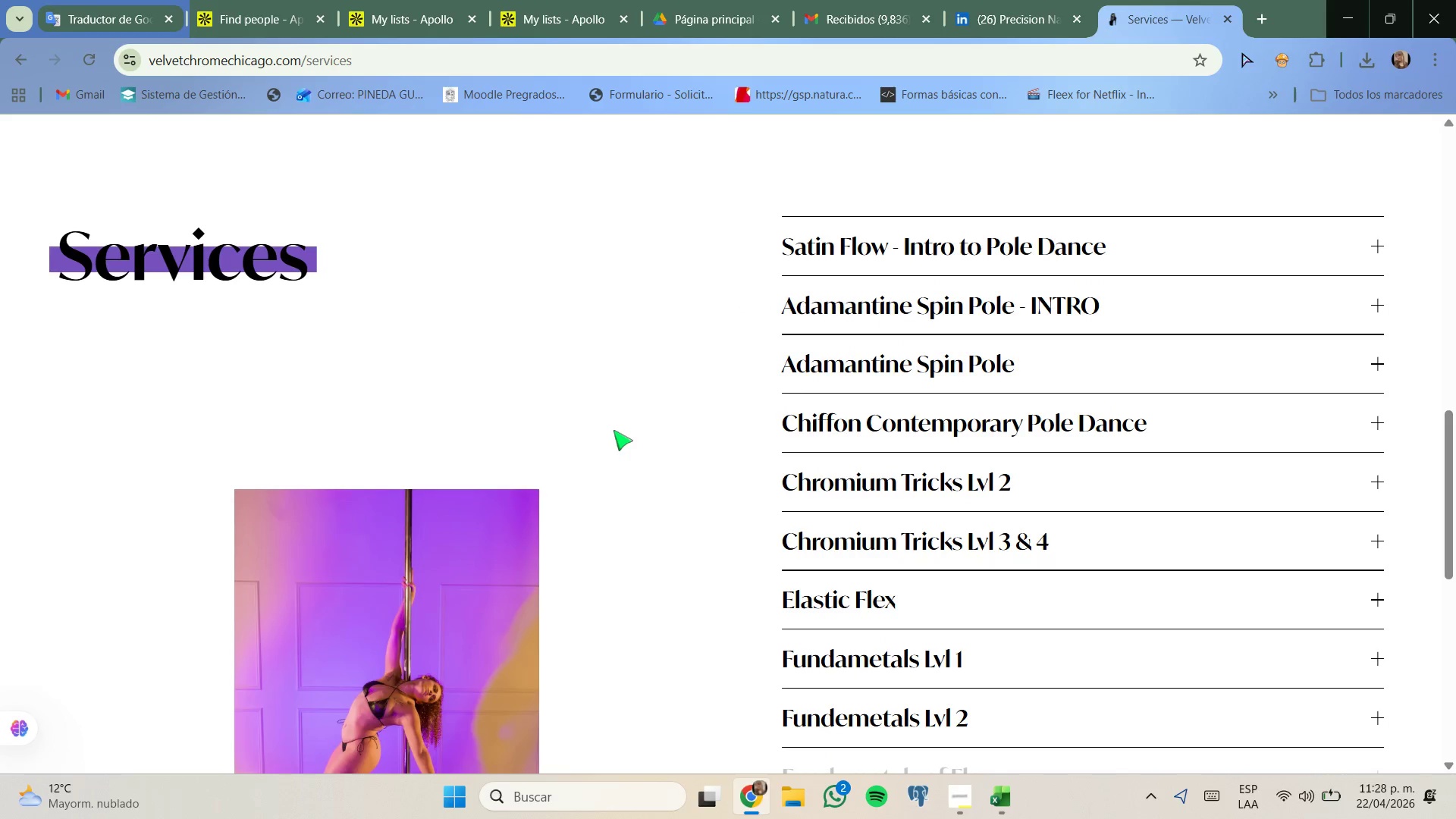 
wait(14.94)
 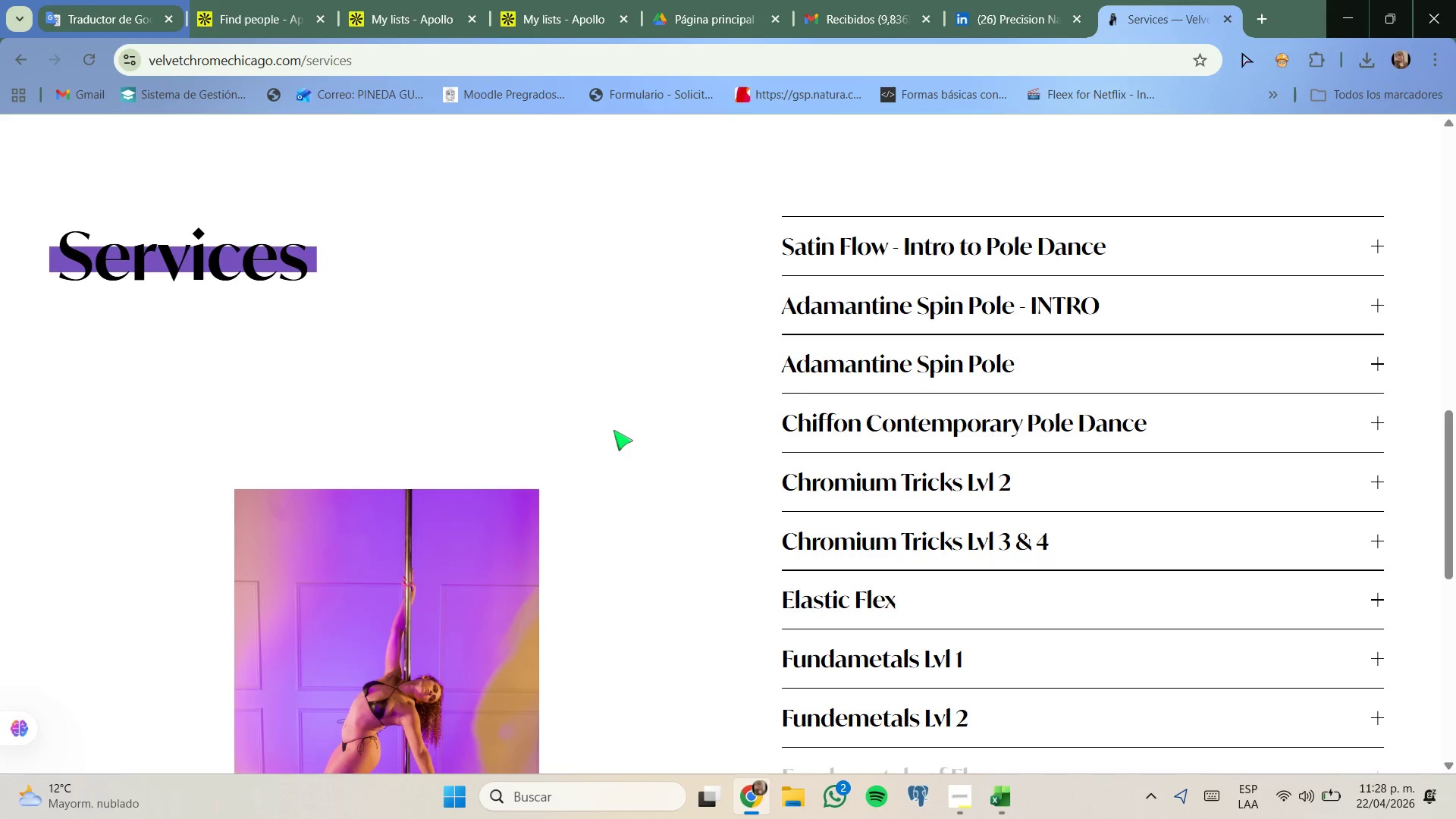 
left_click([18, 59])
 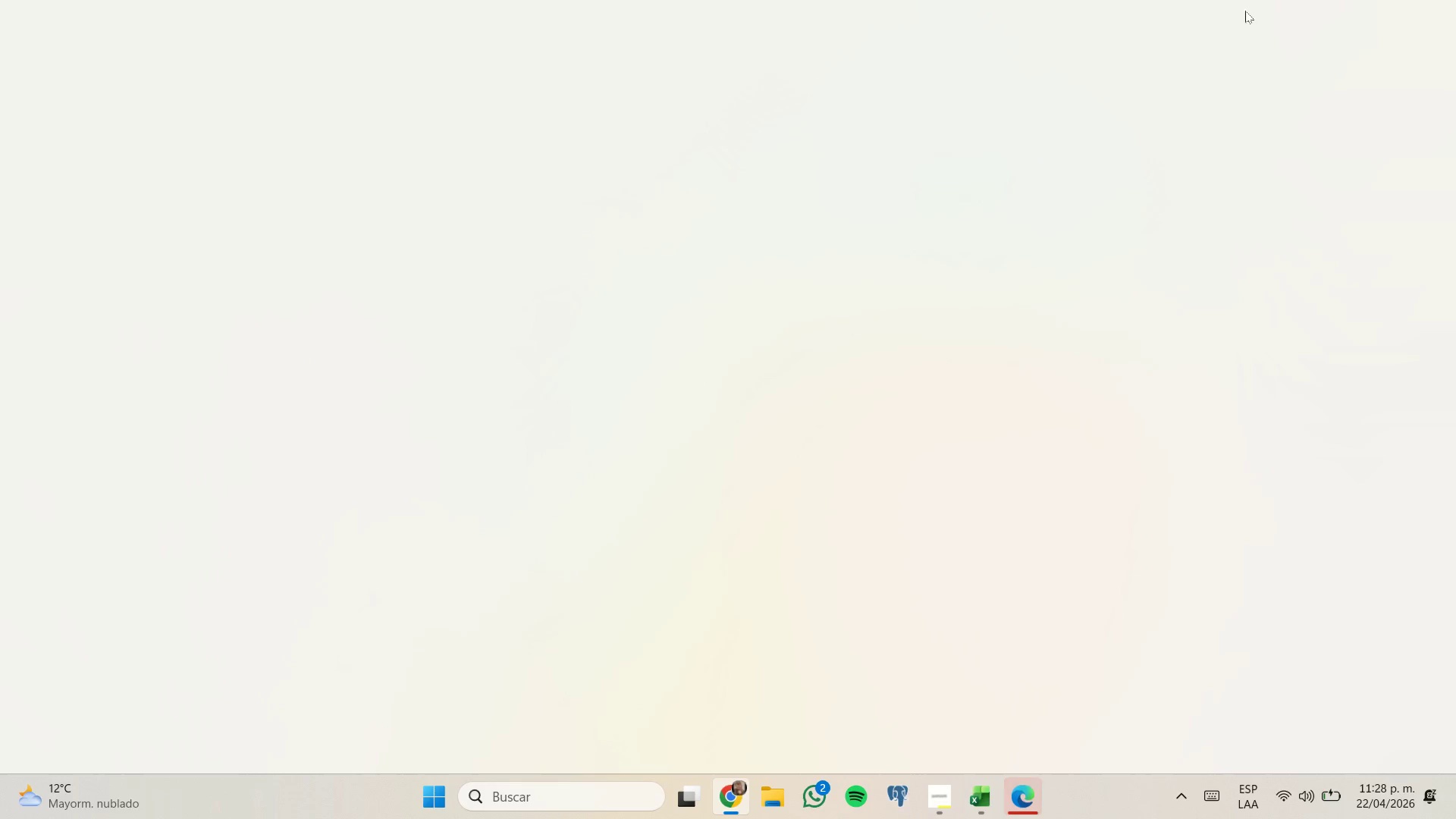 
left_click([1353, 10])
 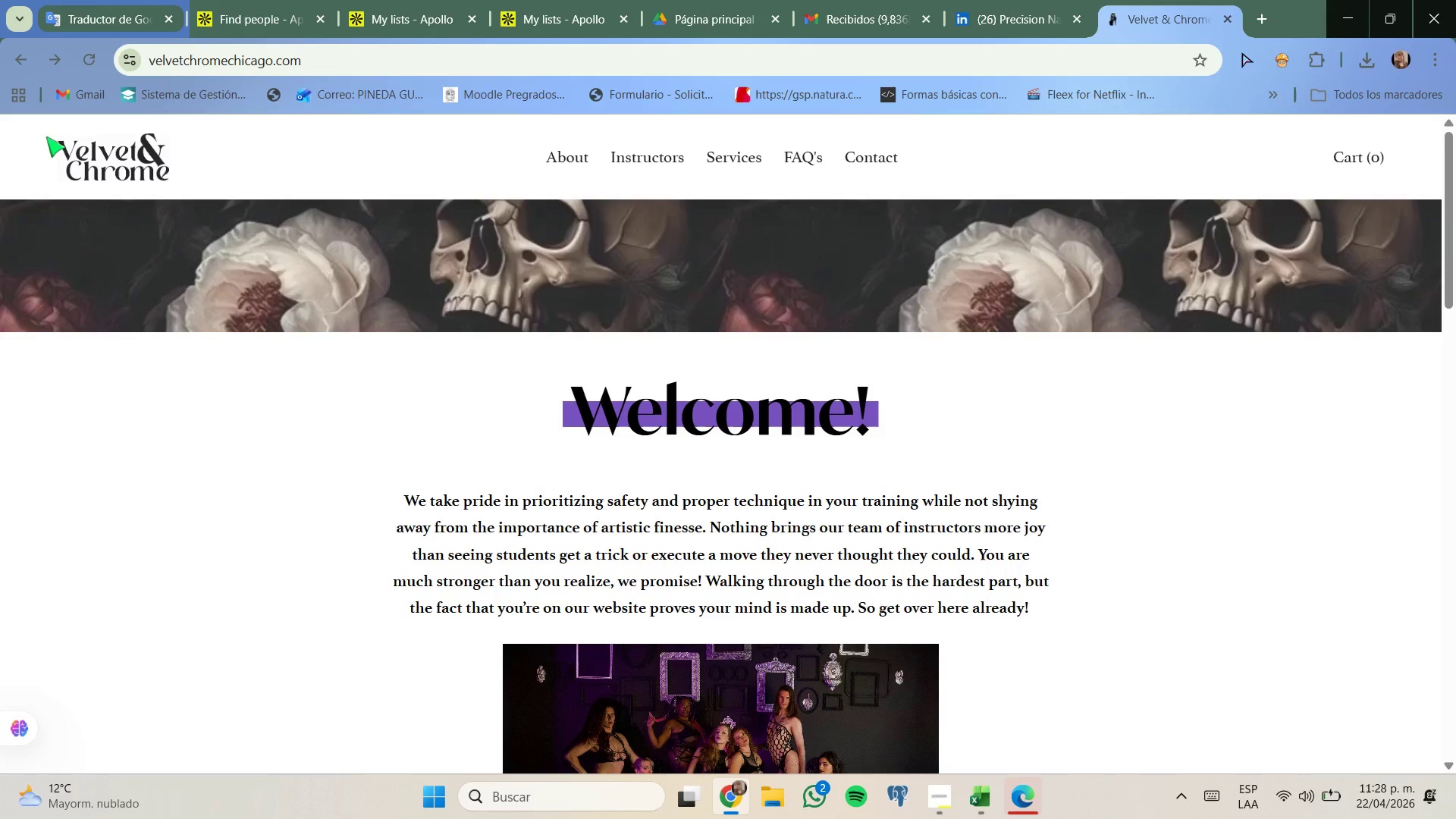 
left_click([17, 59])
 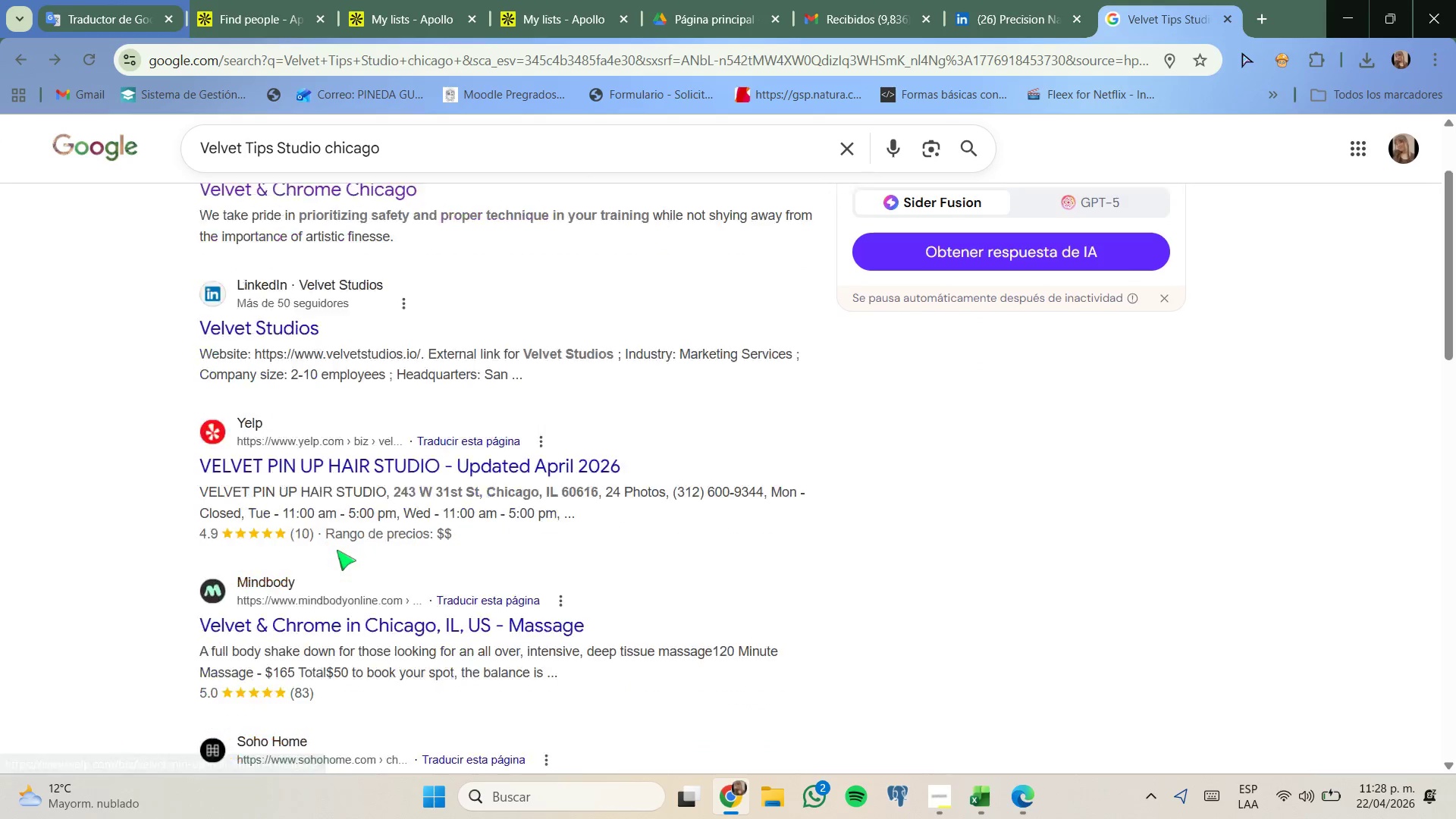 
wait(8.97)
 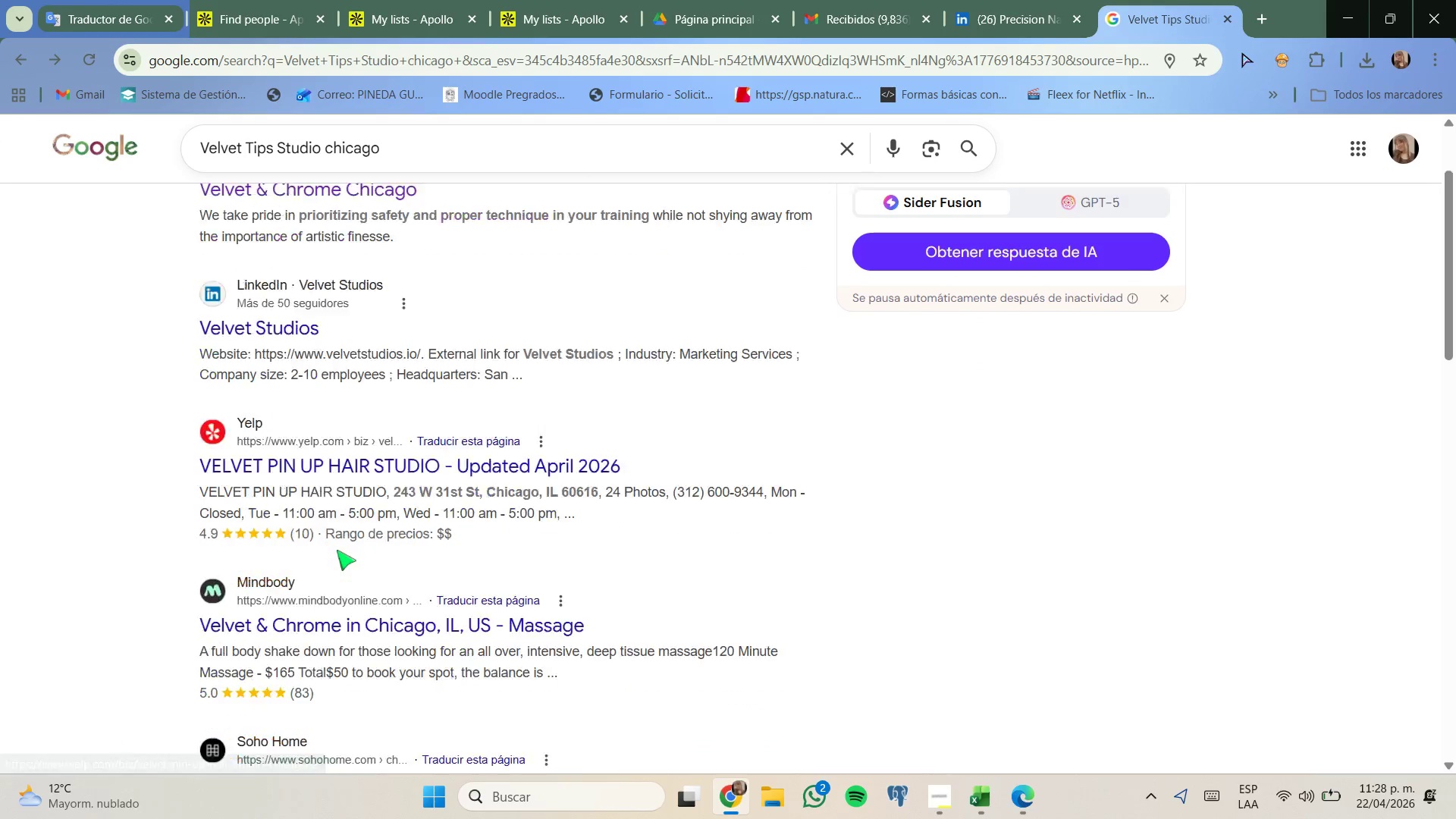 
left_click([988, 800])
 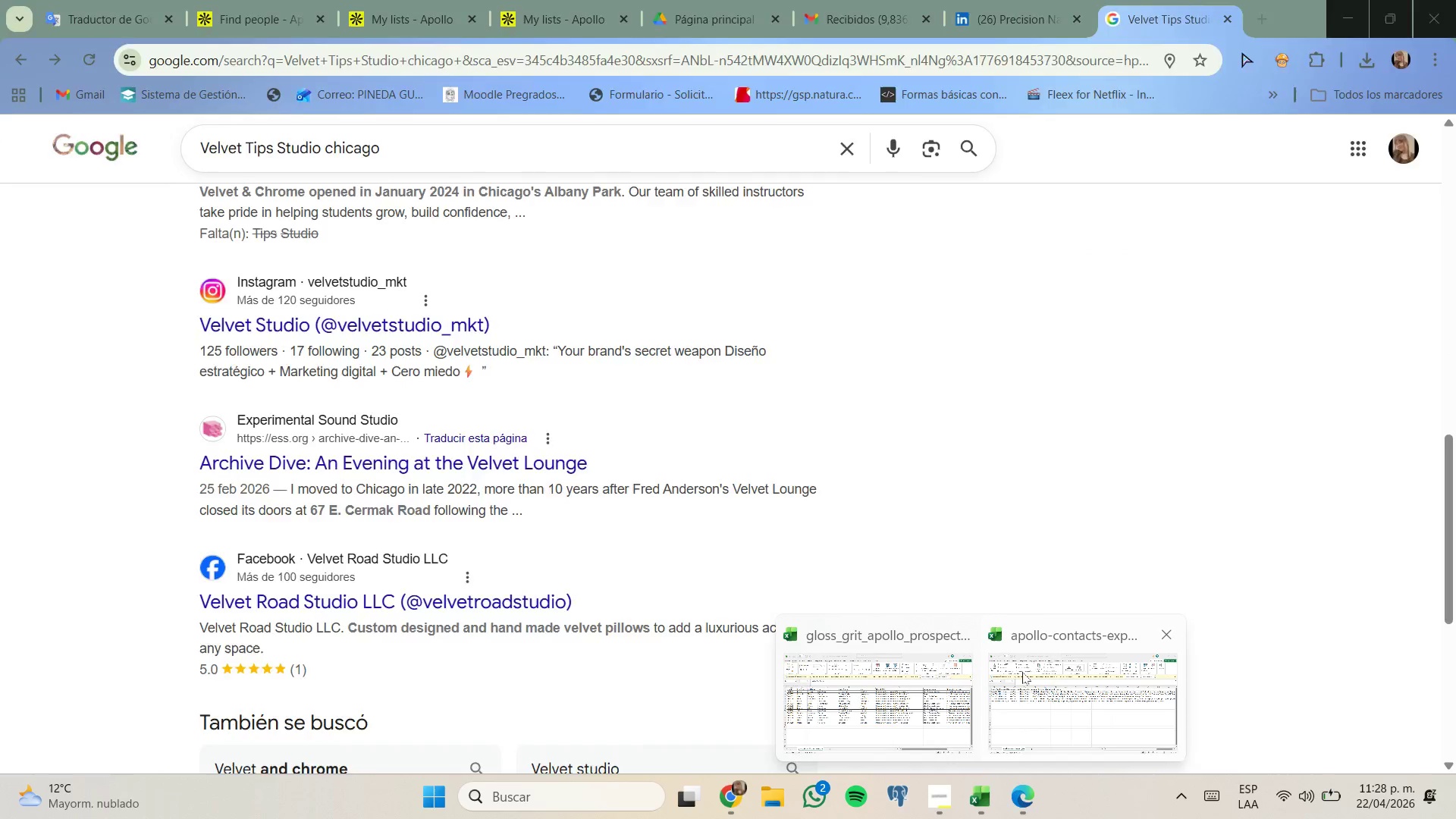 
left_click([1019, 673])
 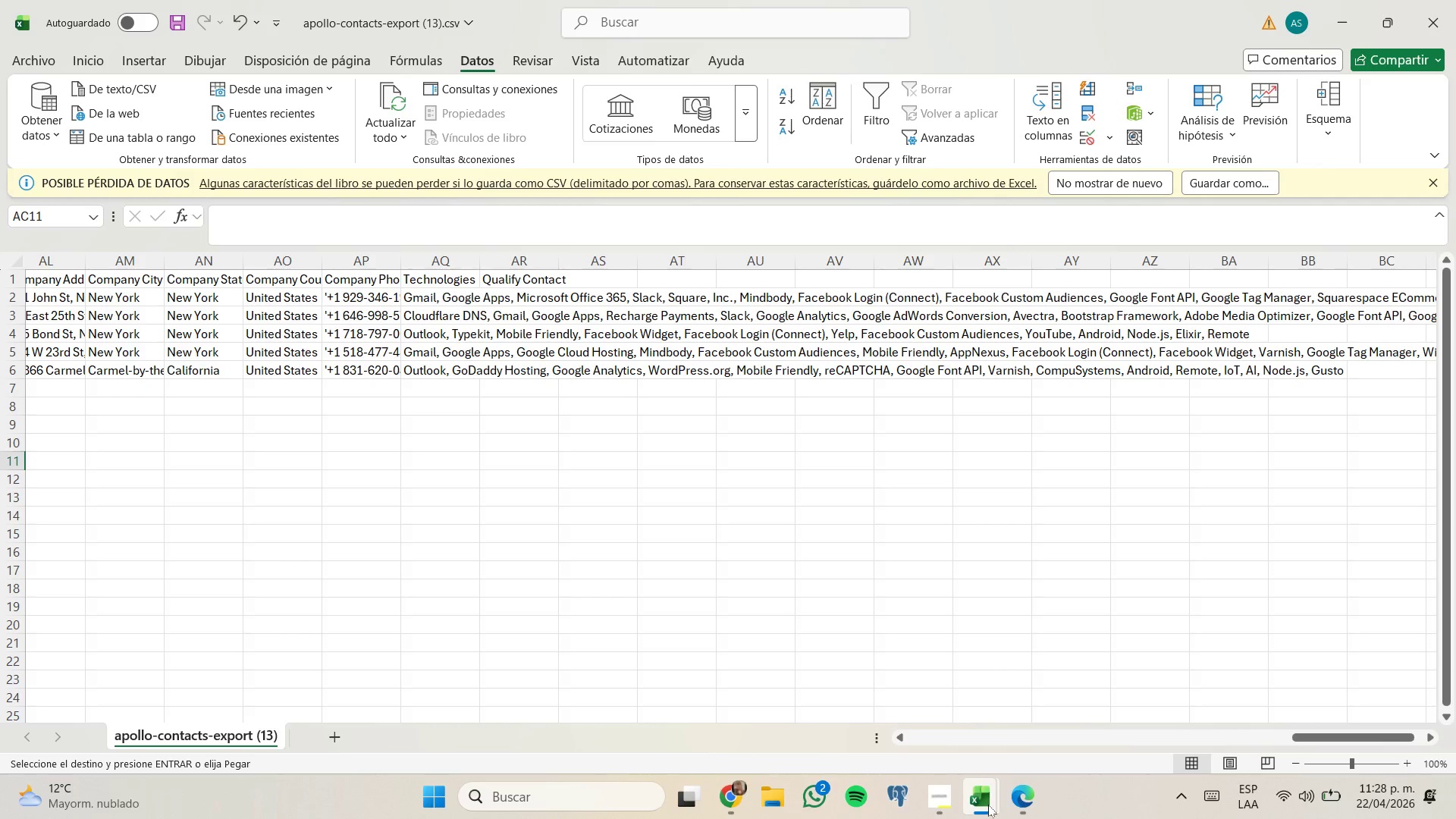 
left_click([925, 698])
 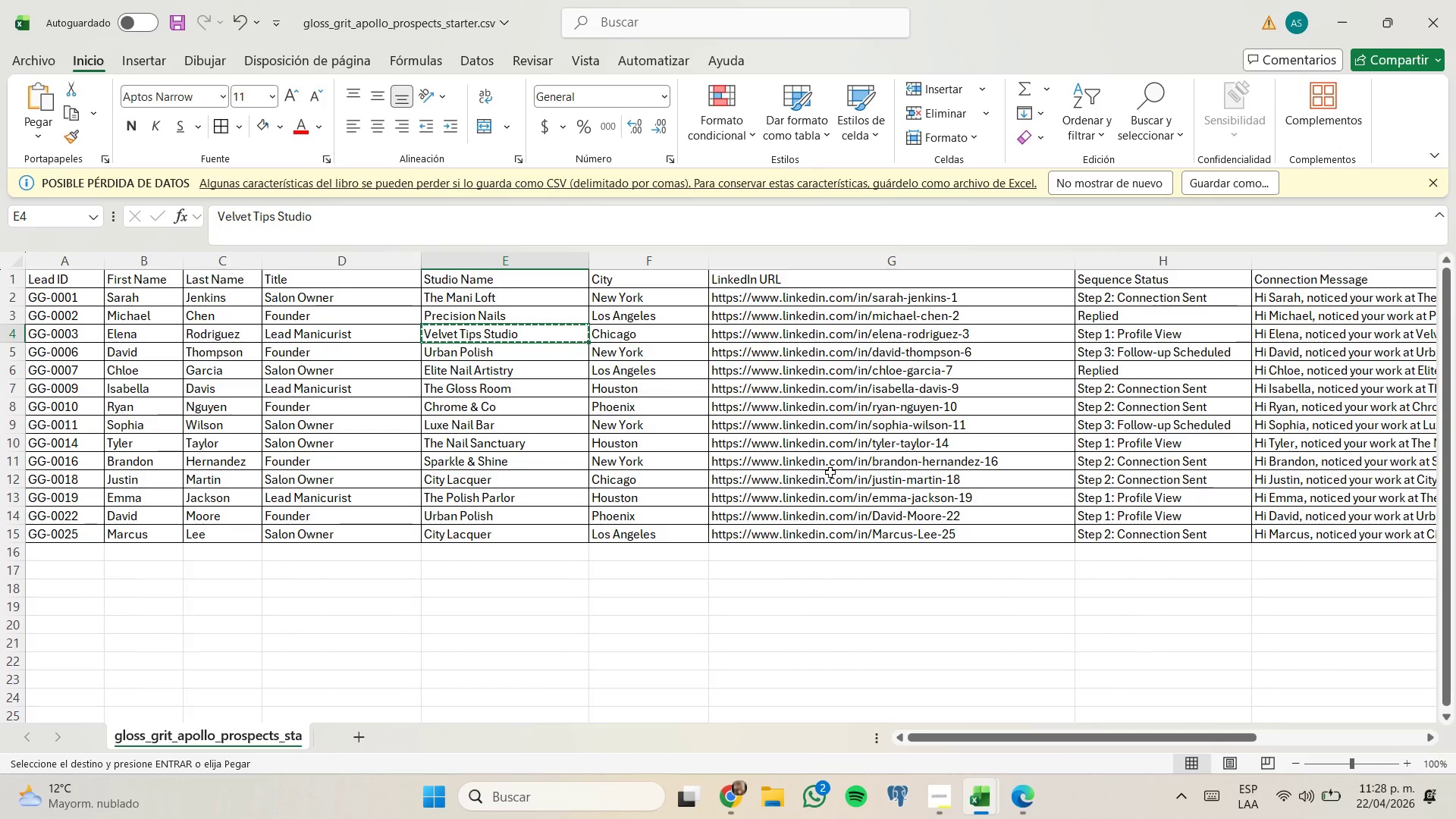 
left_click([892, 607])
 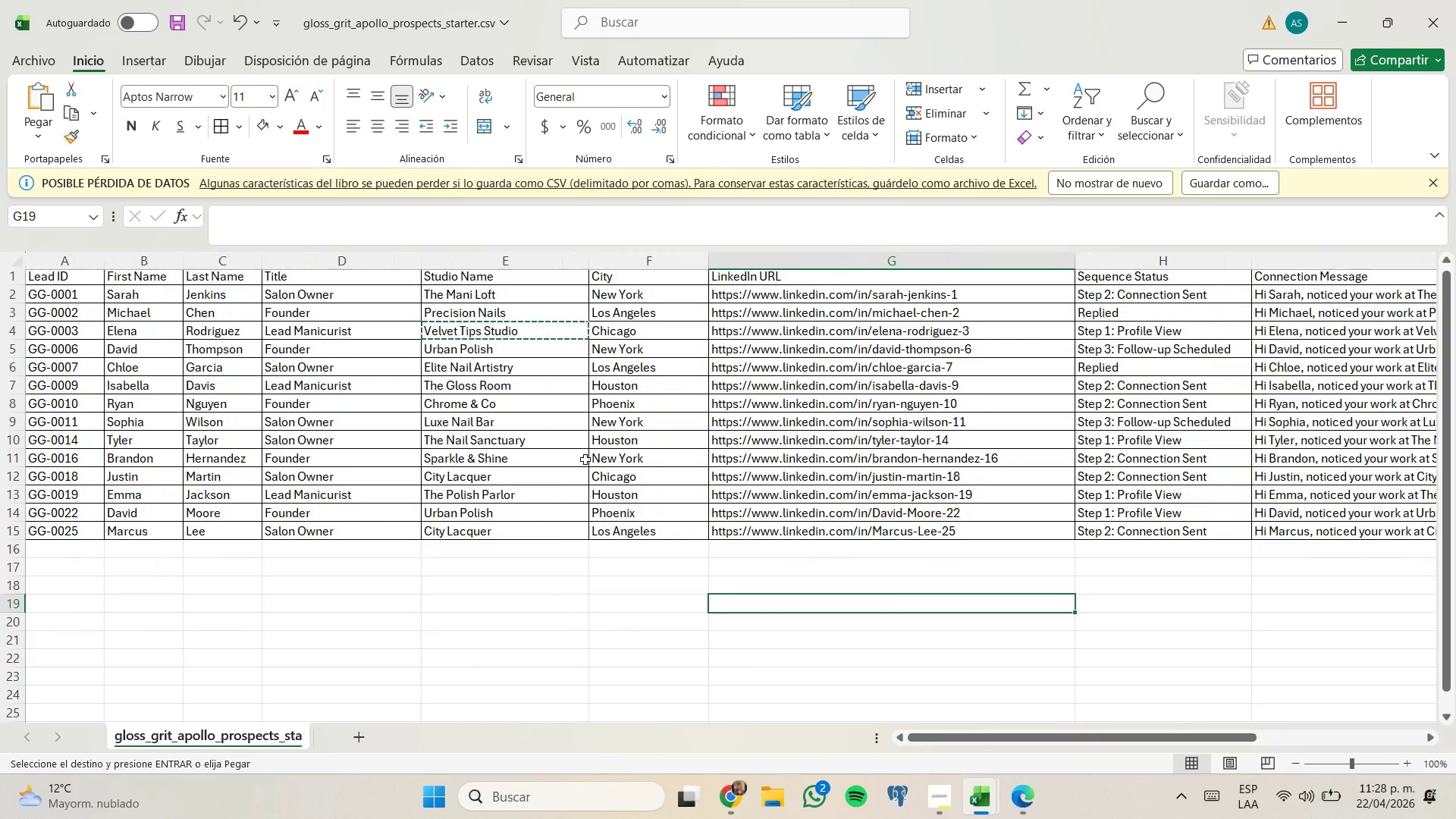 